 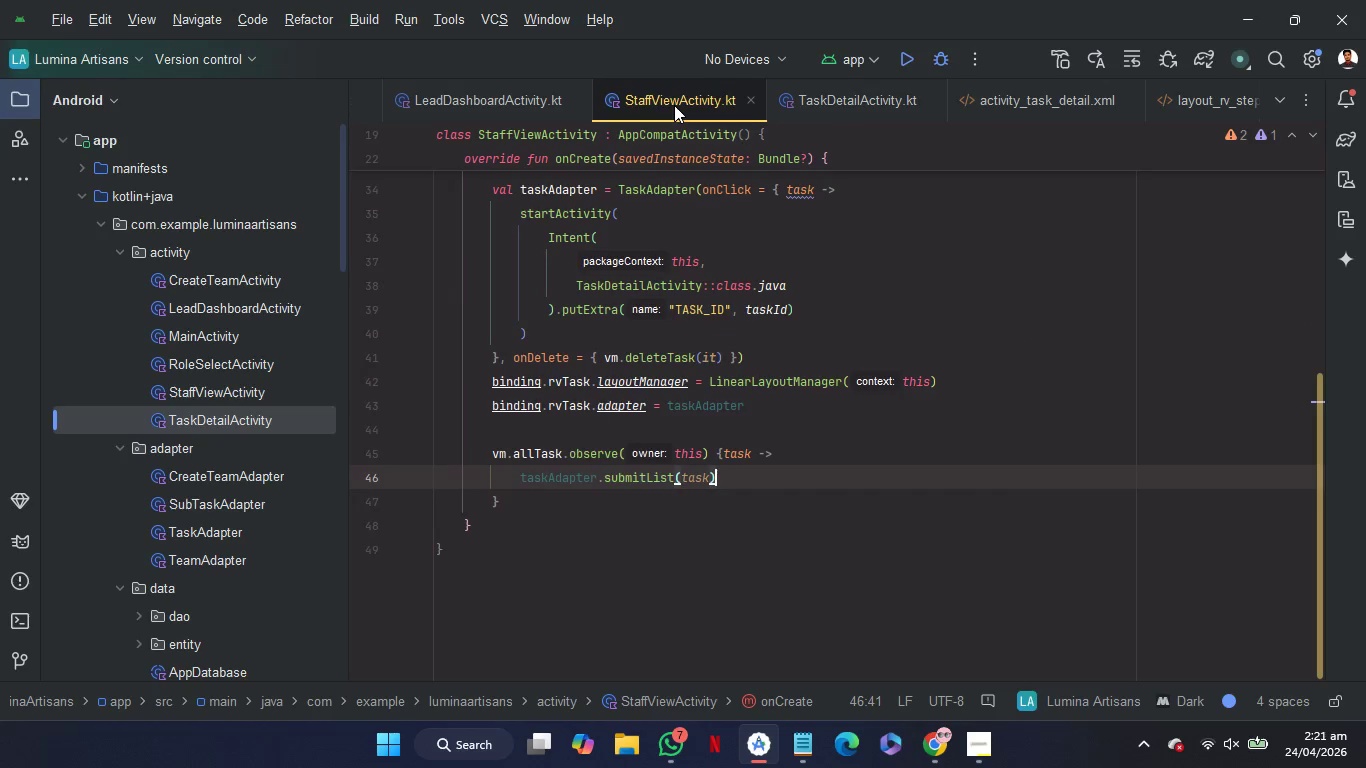 
scroll: coordinate [838, 357], scroll_direction: up, amount: 31.0
 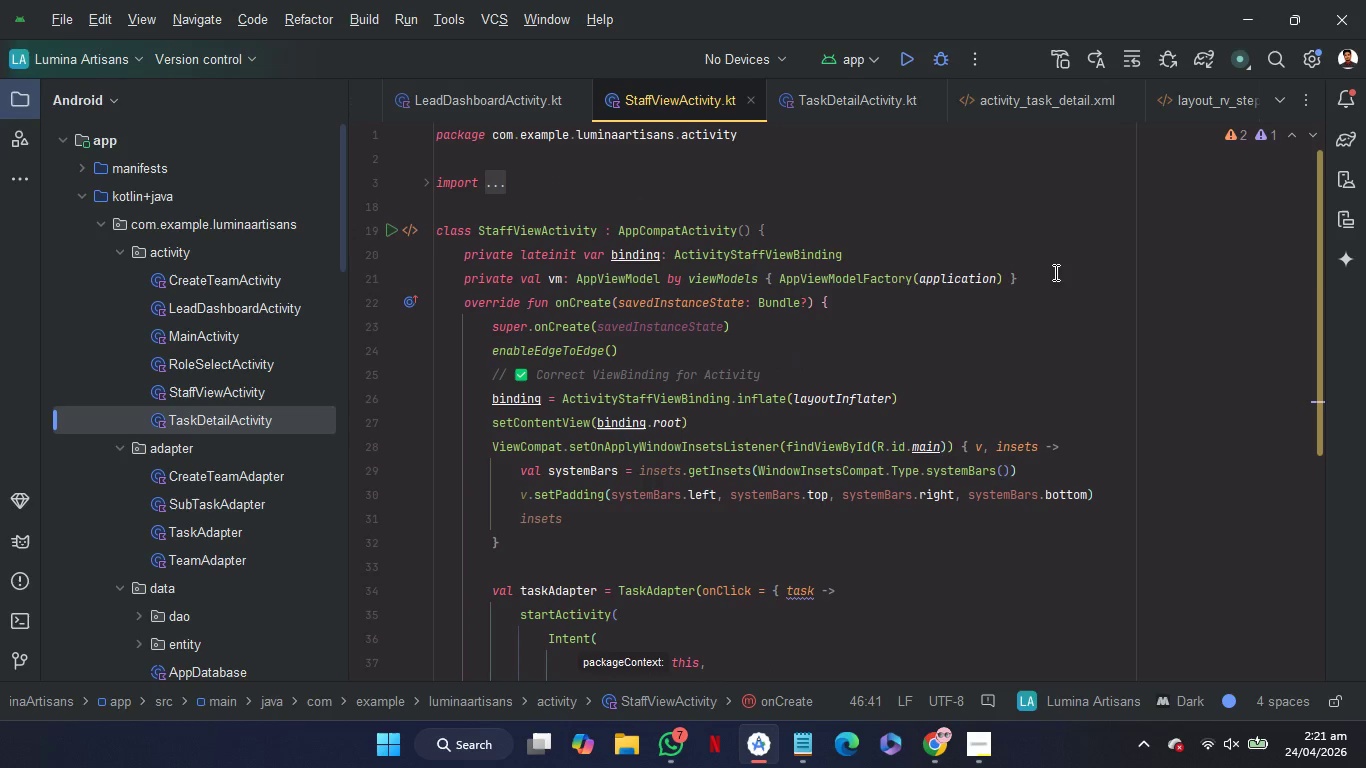 
left_click_drag(start_coordinate=[1054, 272], to_coordinate=[1052, 238])
 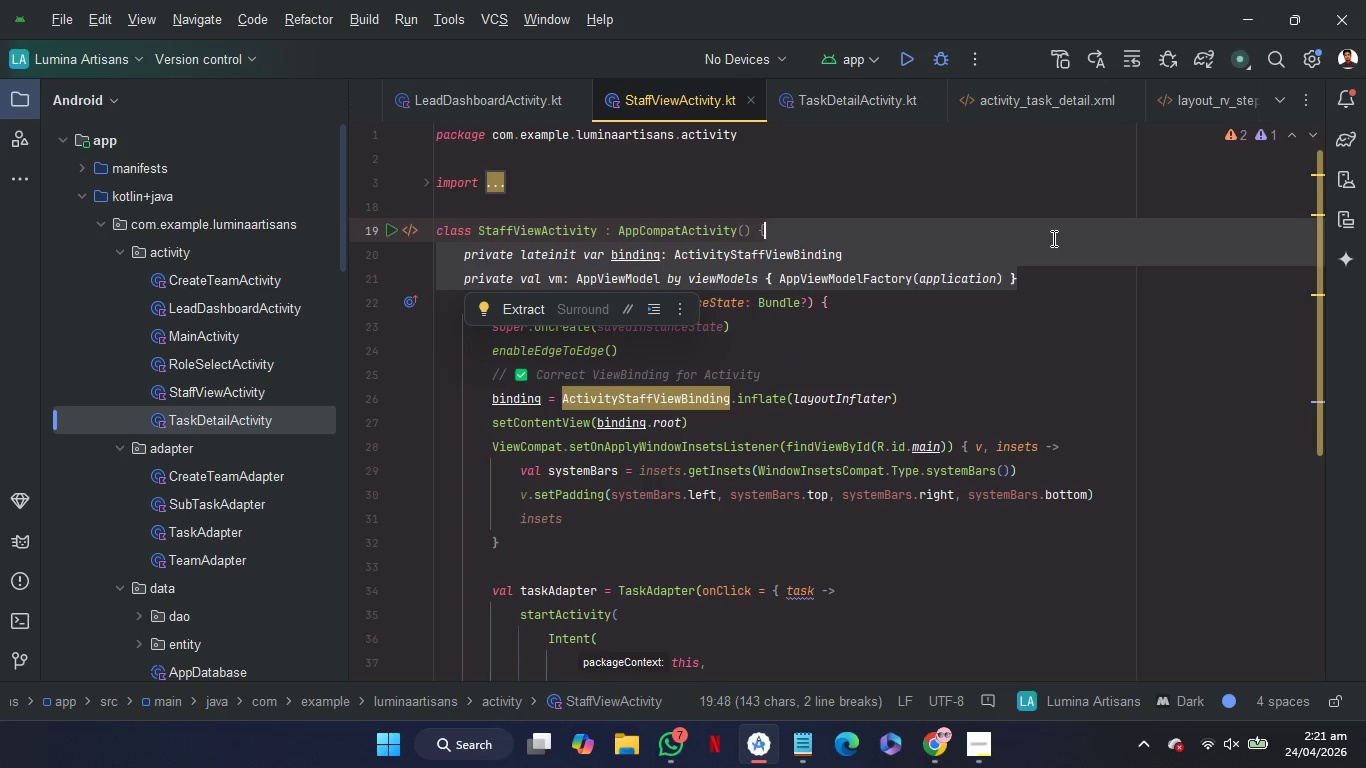 
key(Control+C)
 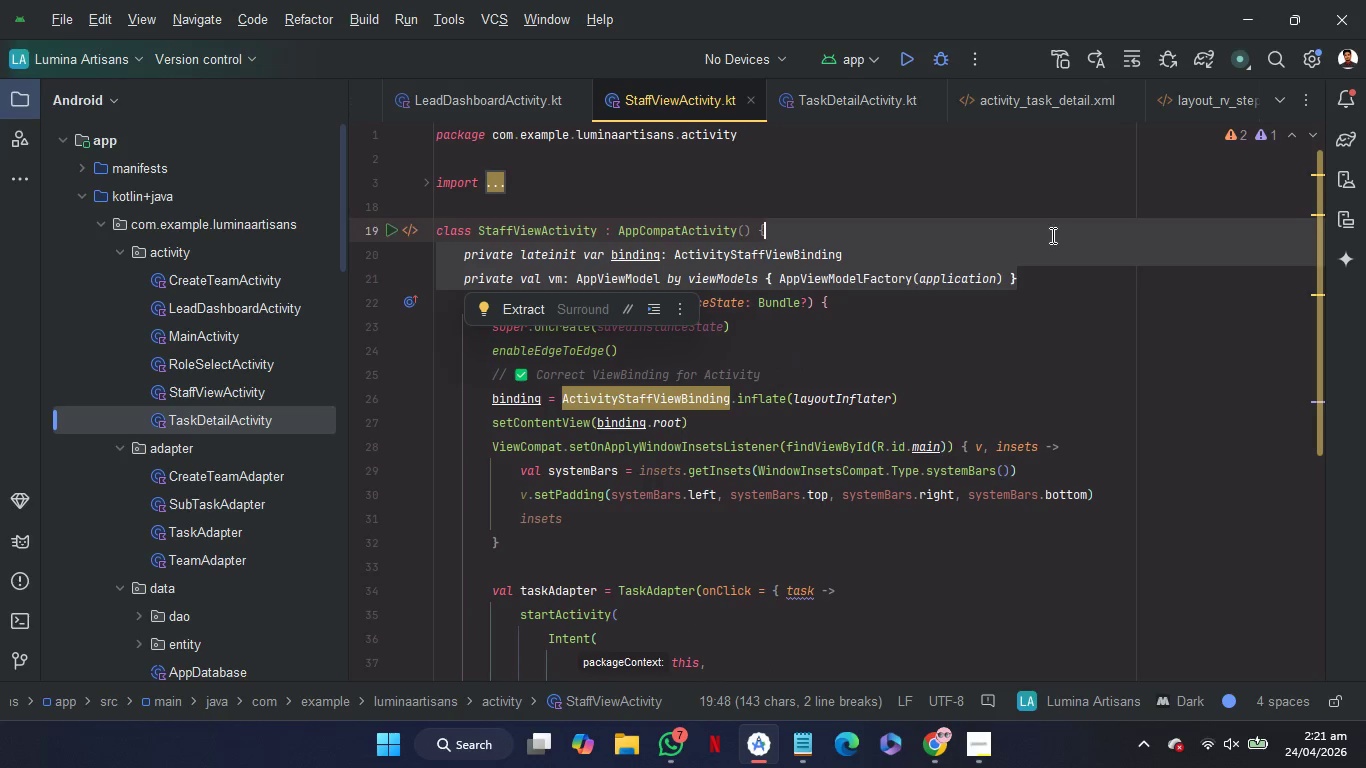 
key(Control+C)
 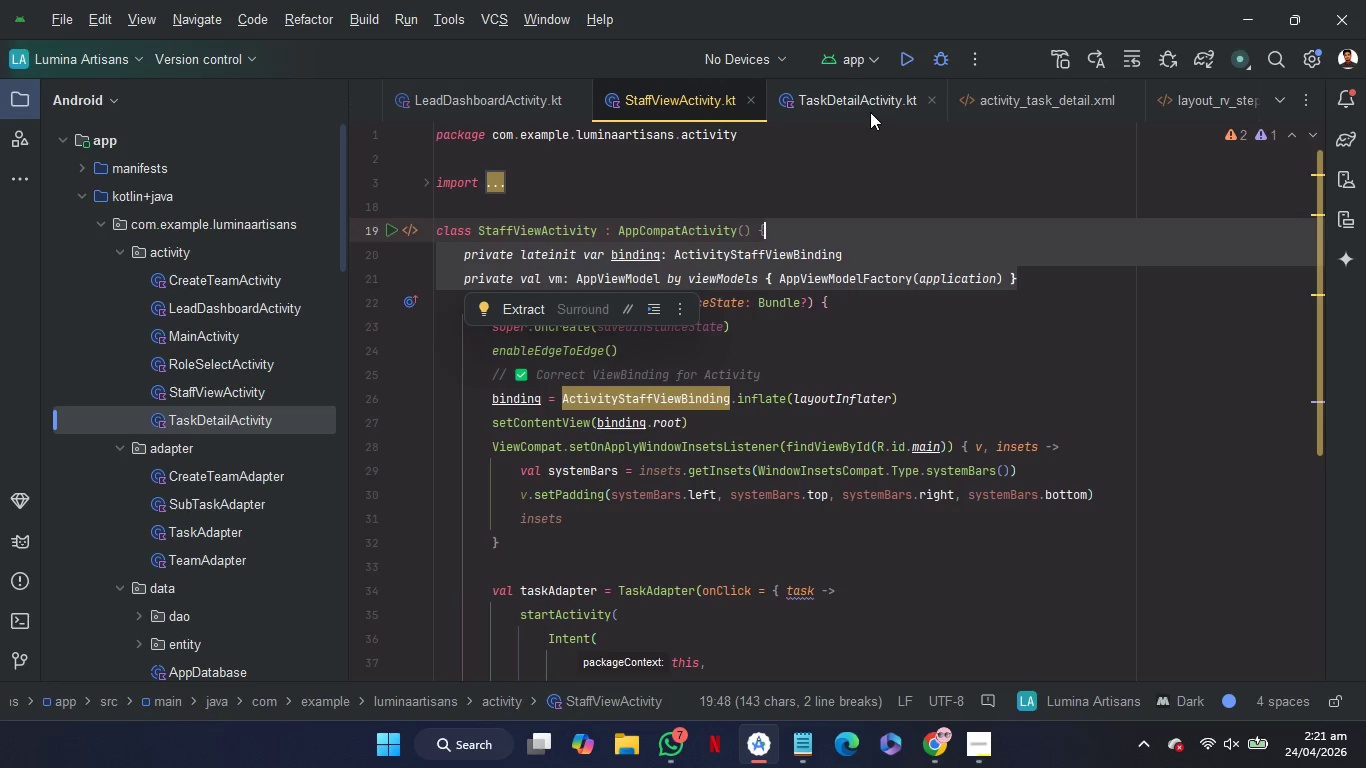 
left_click([871, 111])
 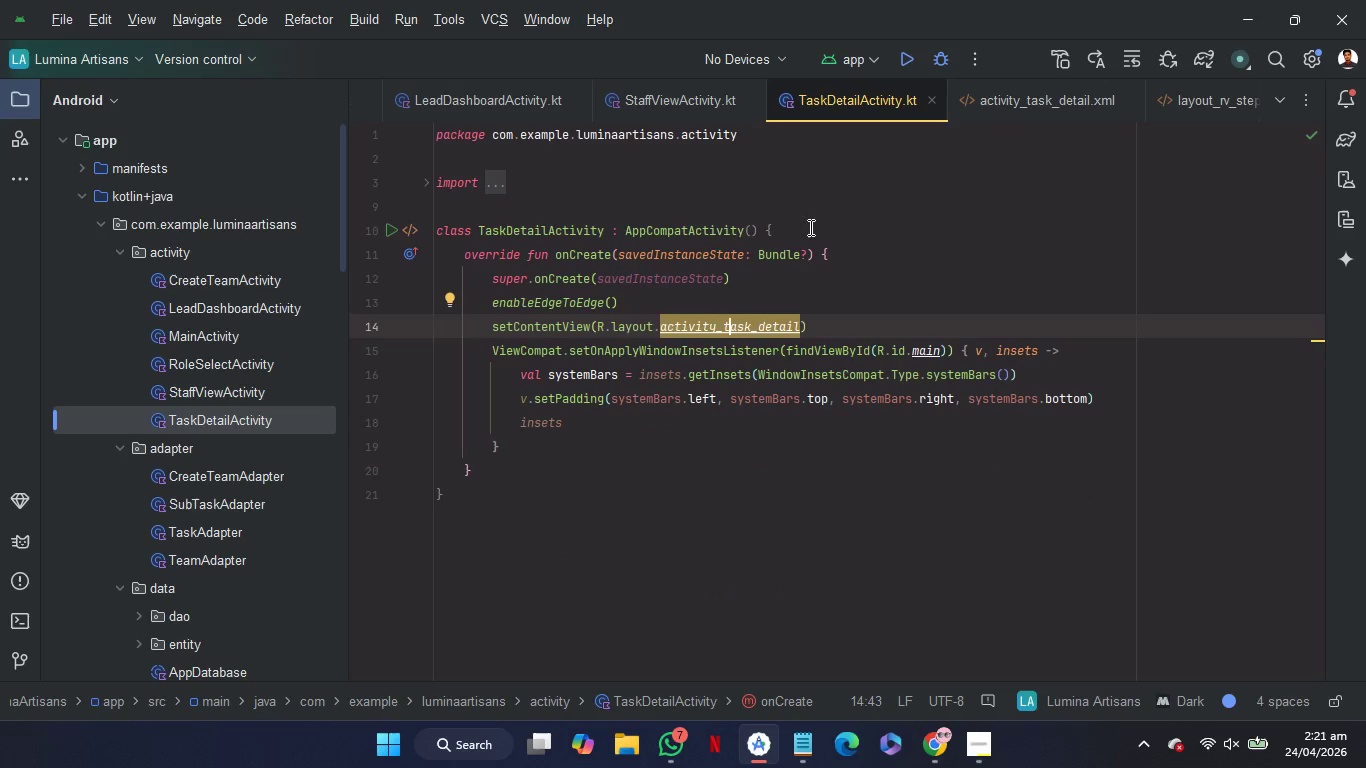 
left_click([810, 226])
 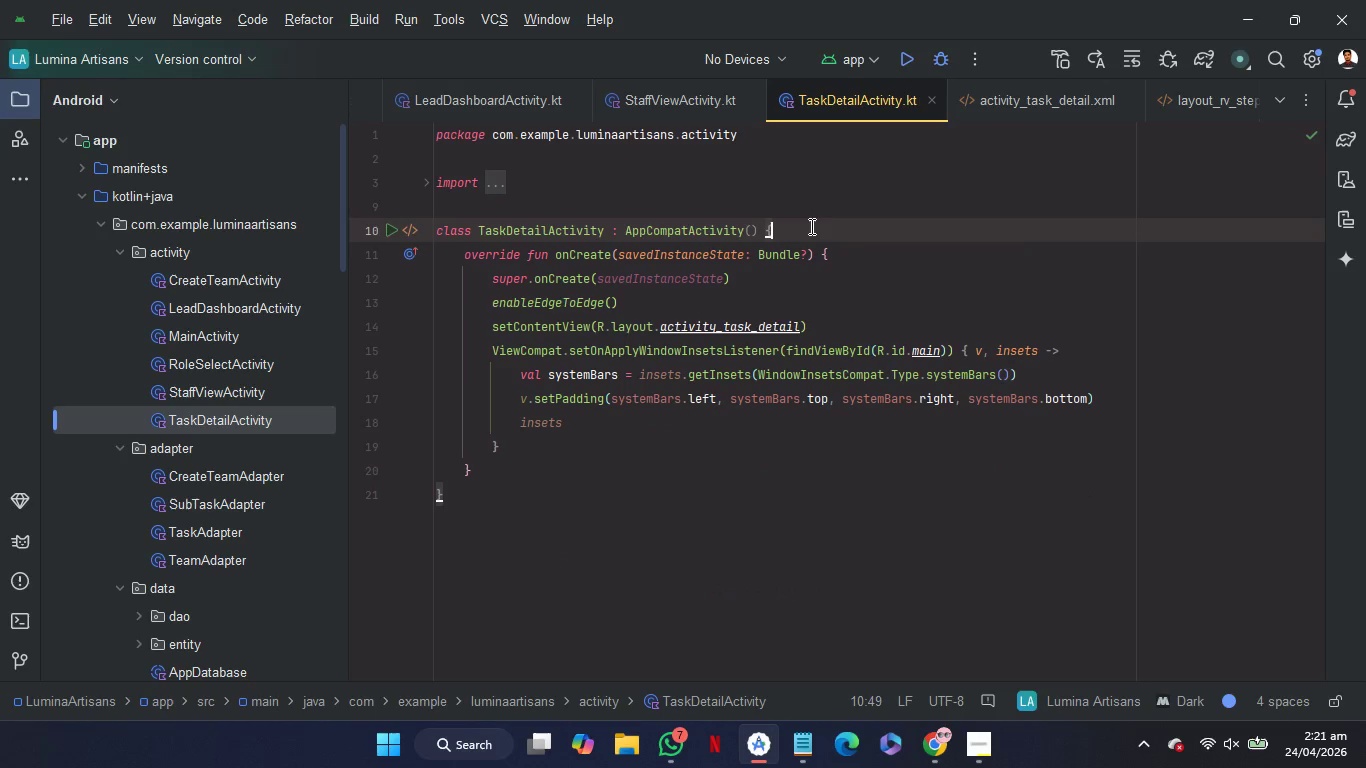 
key(Control+V)
 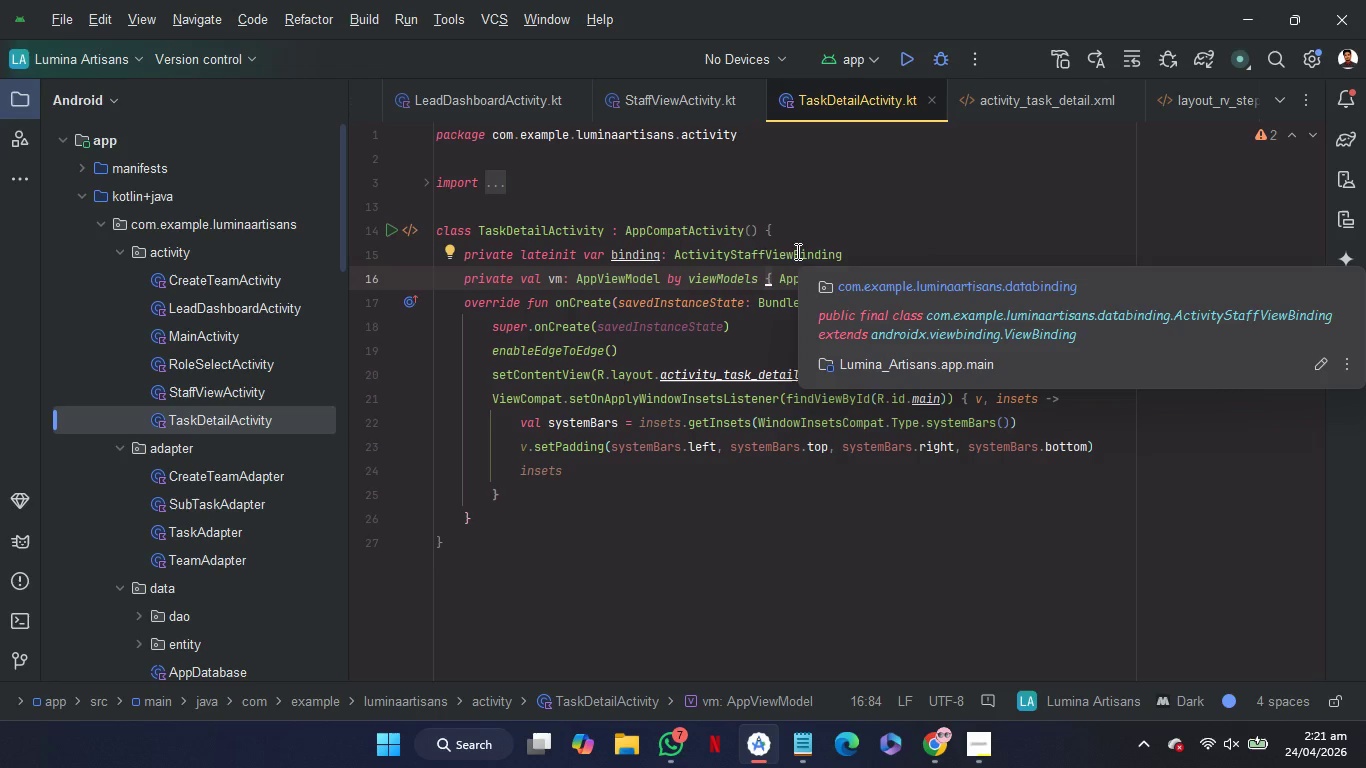 
wait(20.83)
 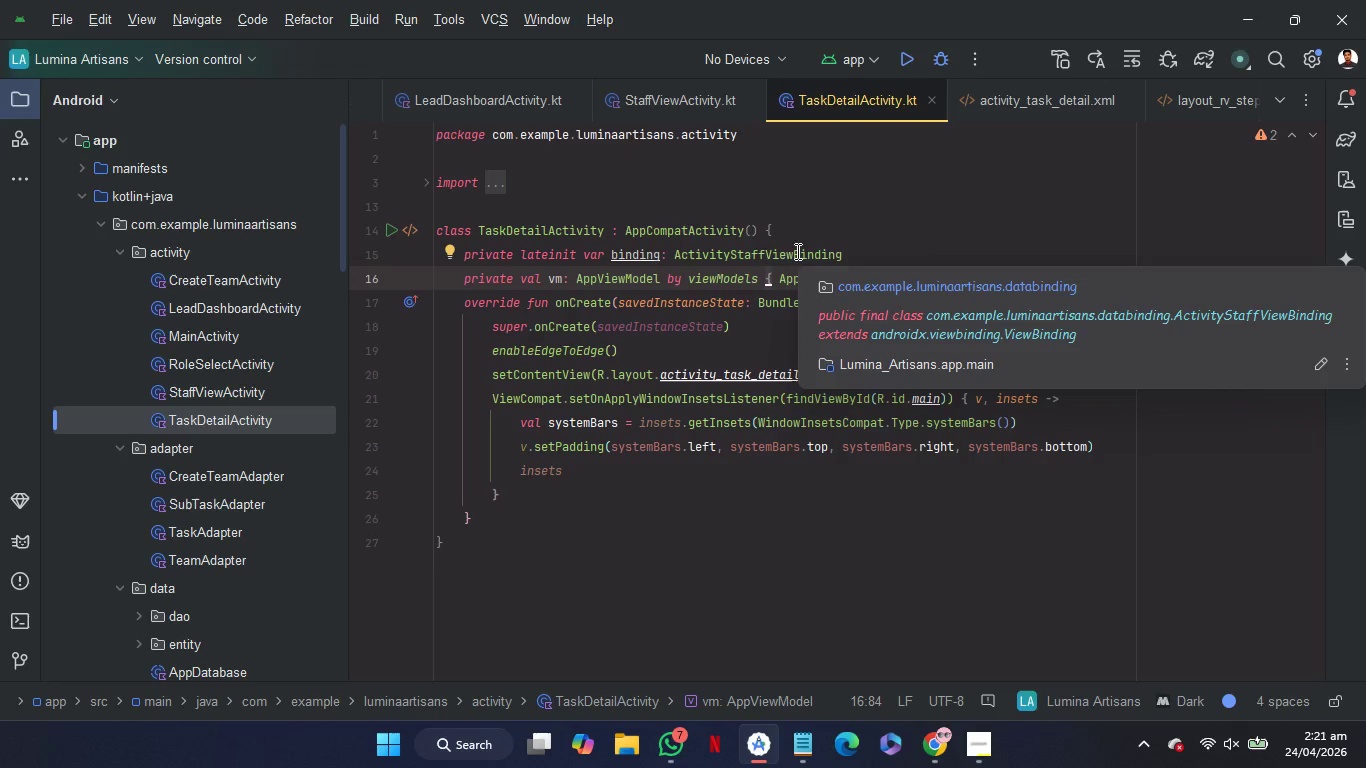 
left_click([732, 257])
 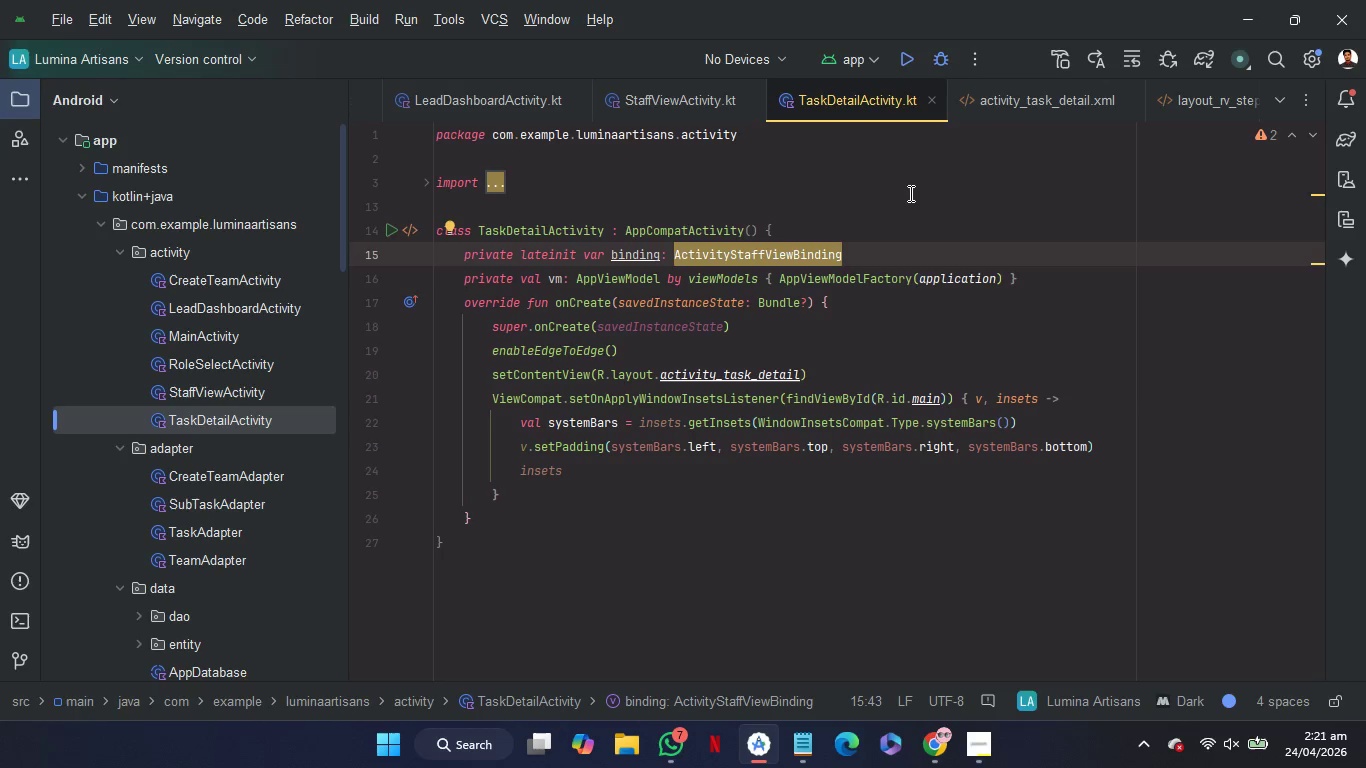 
hold_key(key=ArrowRight, duration=0.84)
 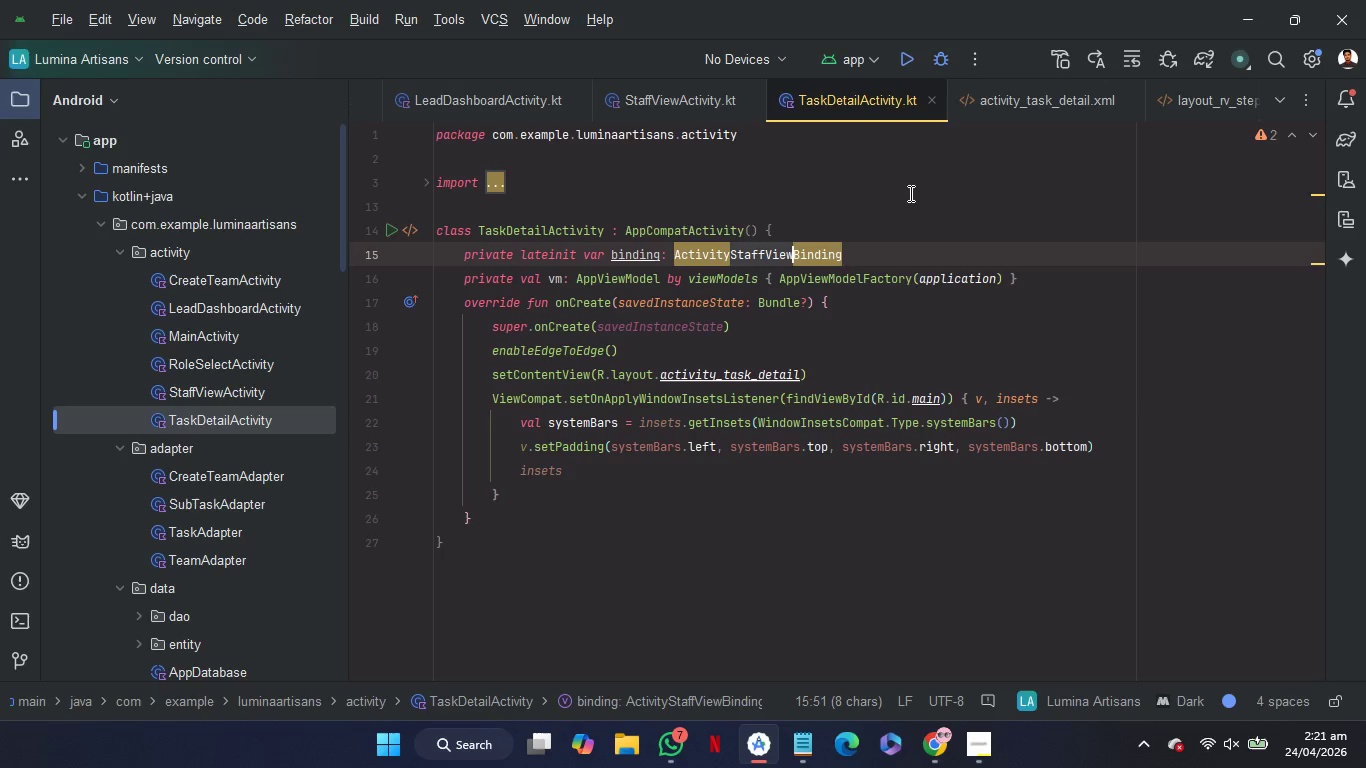 
key(Shift+ArrowRight)
 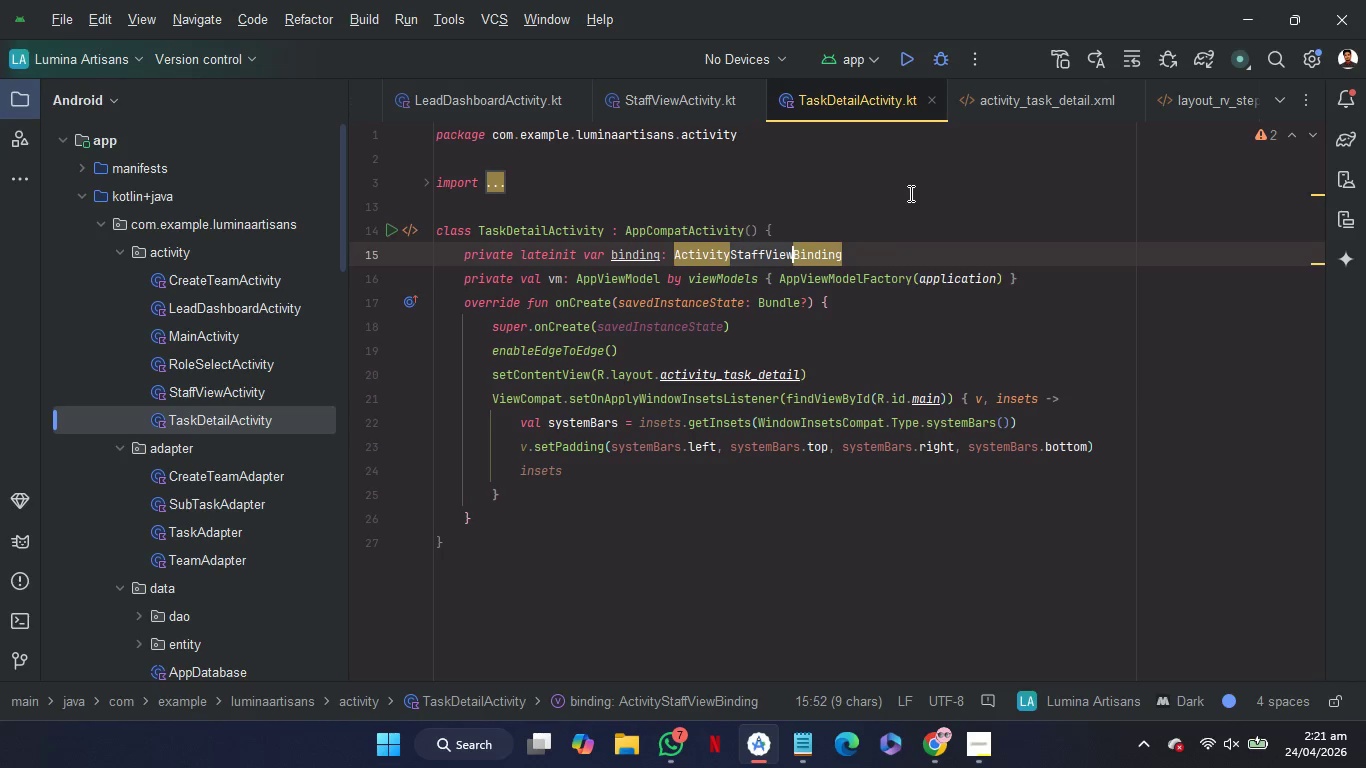 
key(Shift+ArrowRight)
 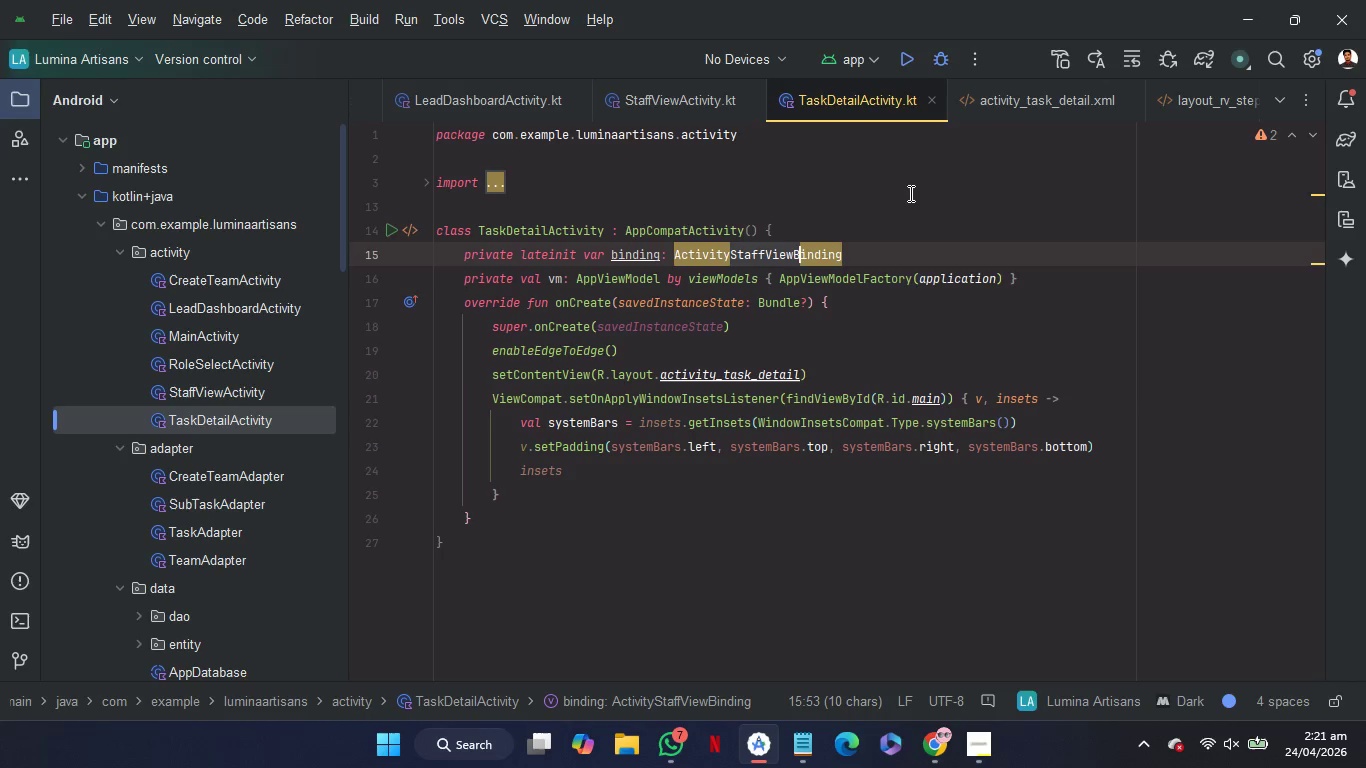 
key(Shift+ArrowLeft)
 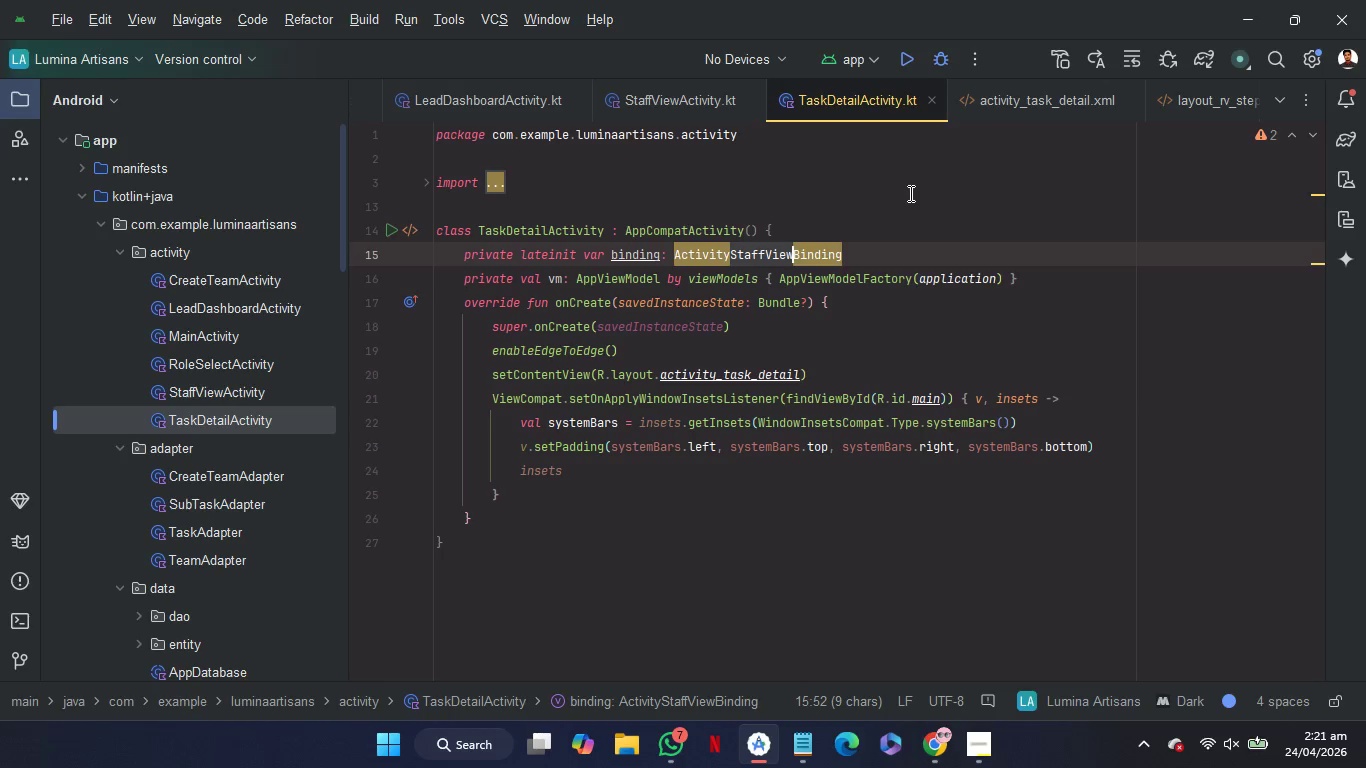 
type(Tas)
 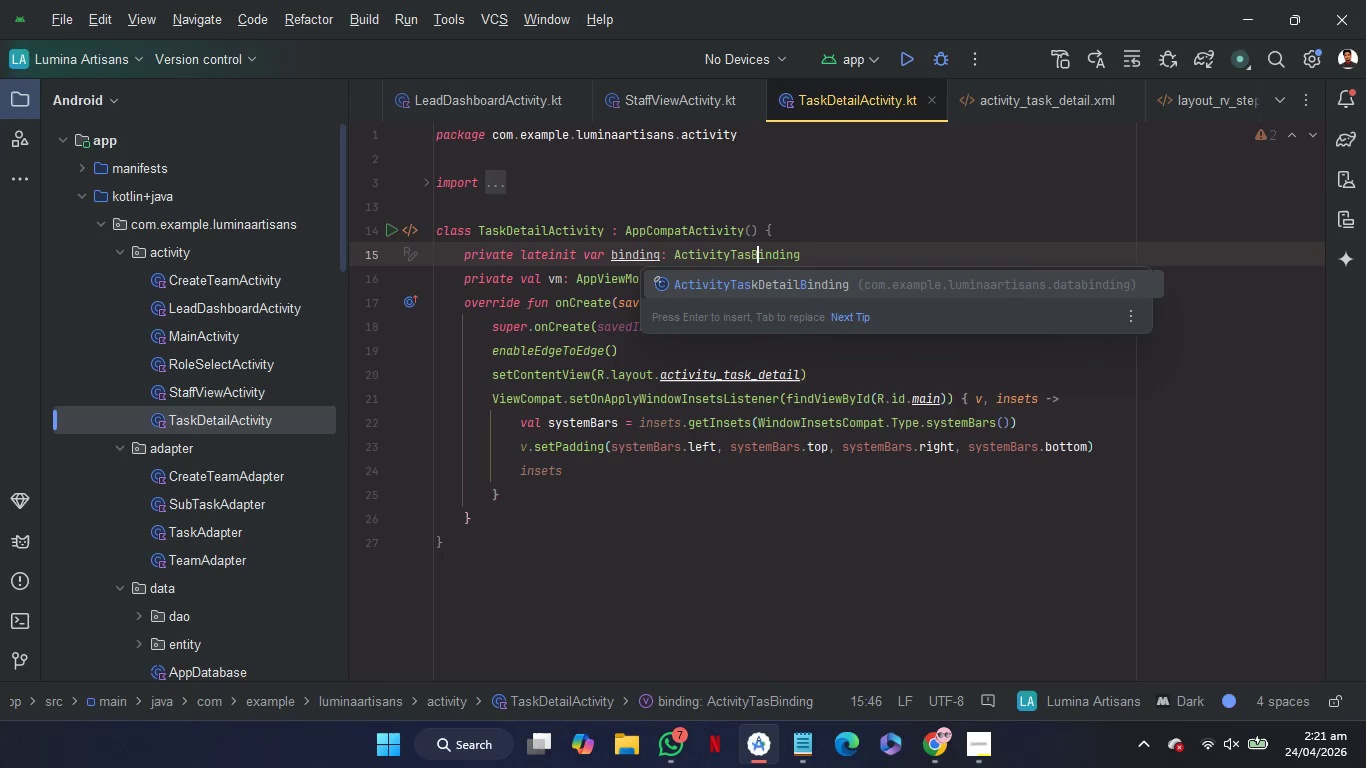 
hold_key(key=ArrowRight, duration=0.67)
 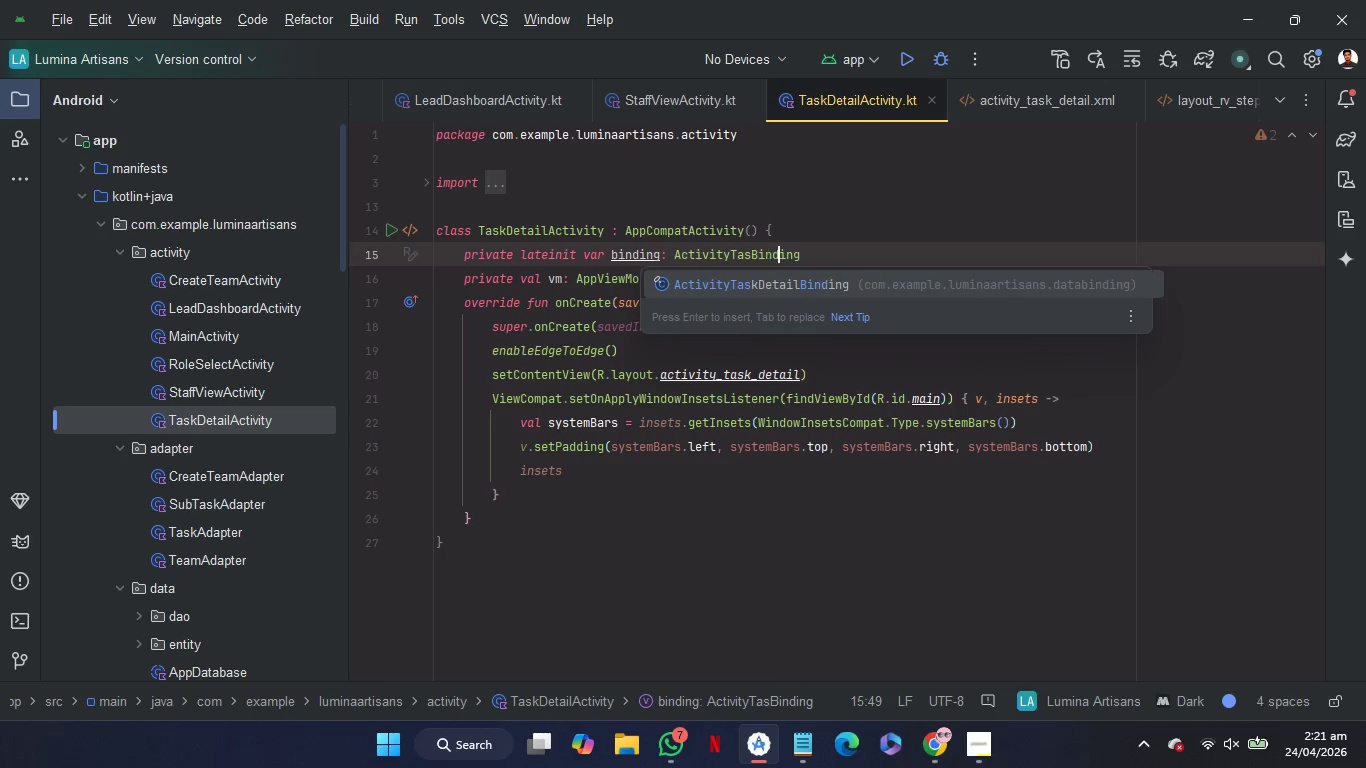 
key(ArrowRight)
 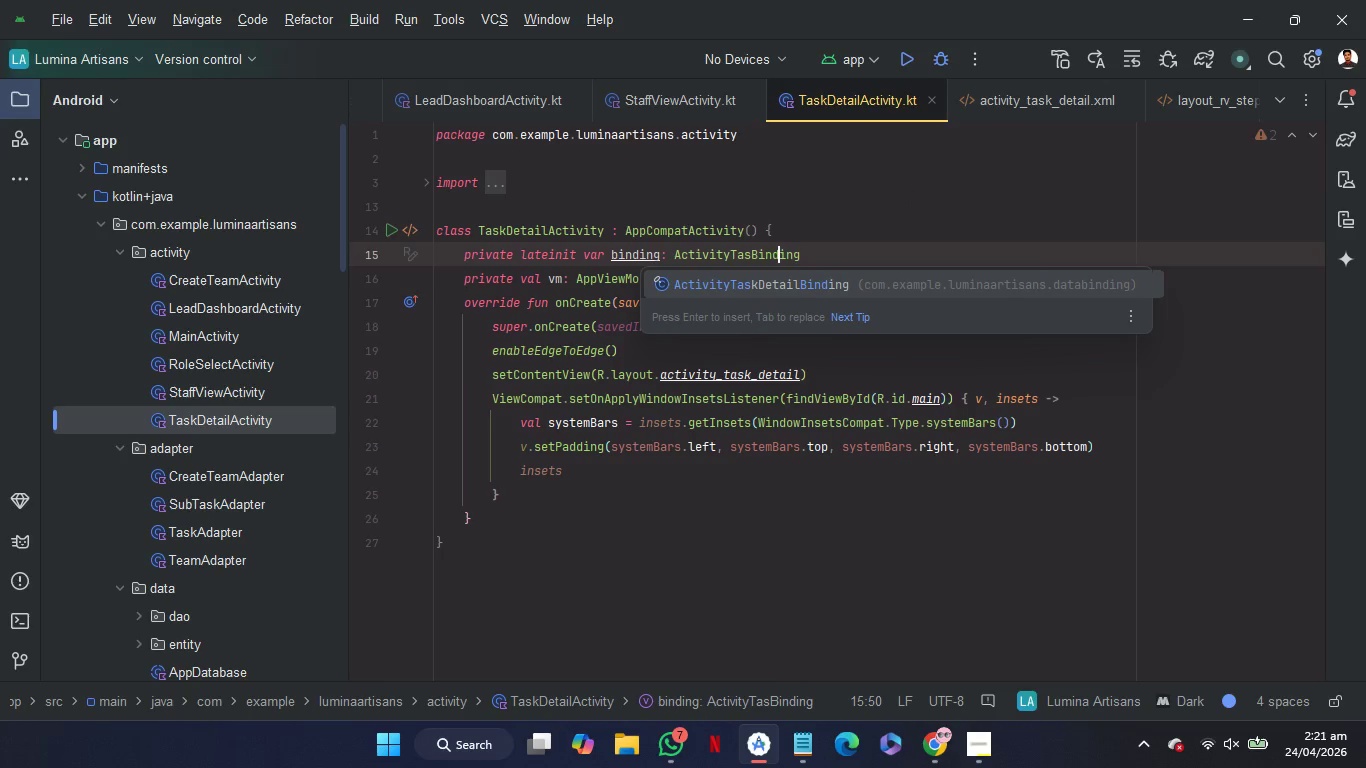 
key(ArrowRight)
 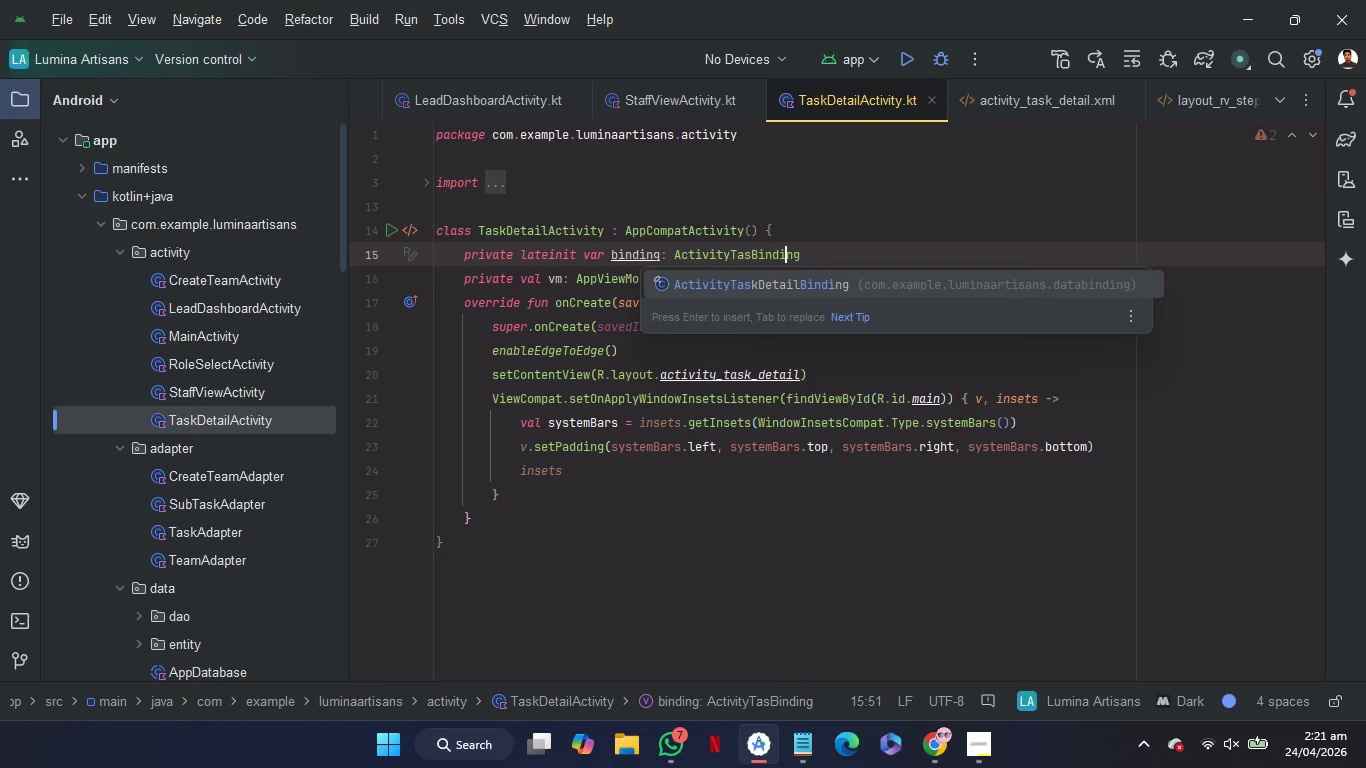 
key(ArrowRight)
 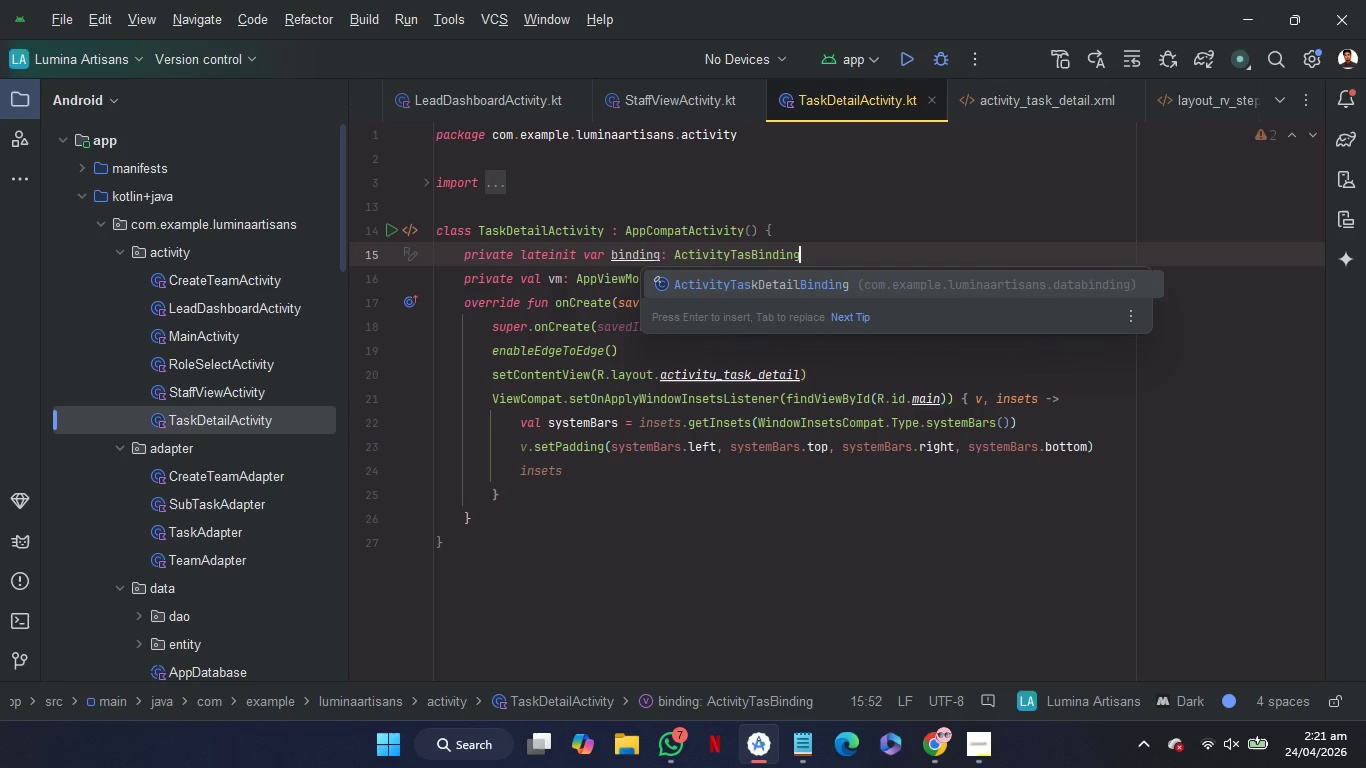 
key(ArrowRight)
 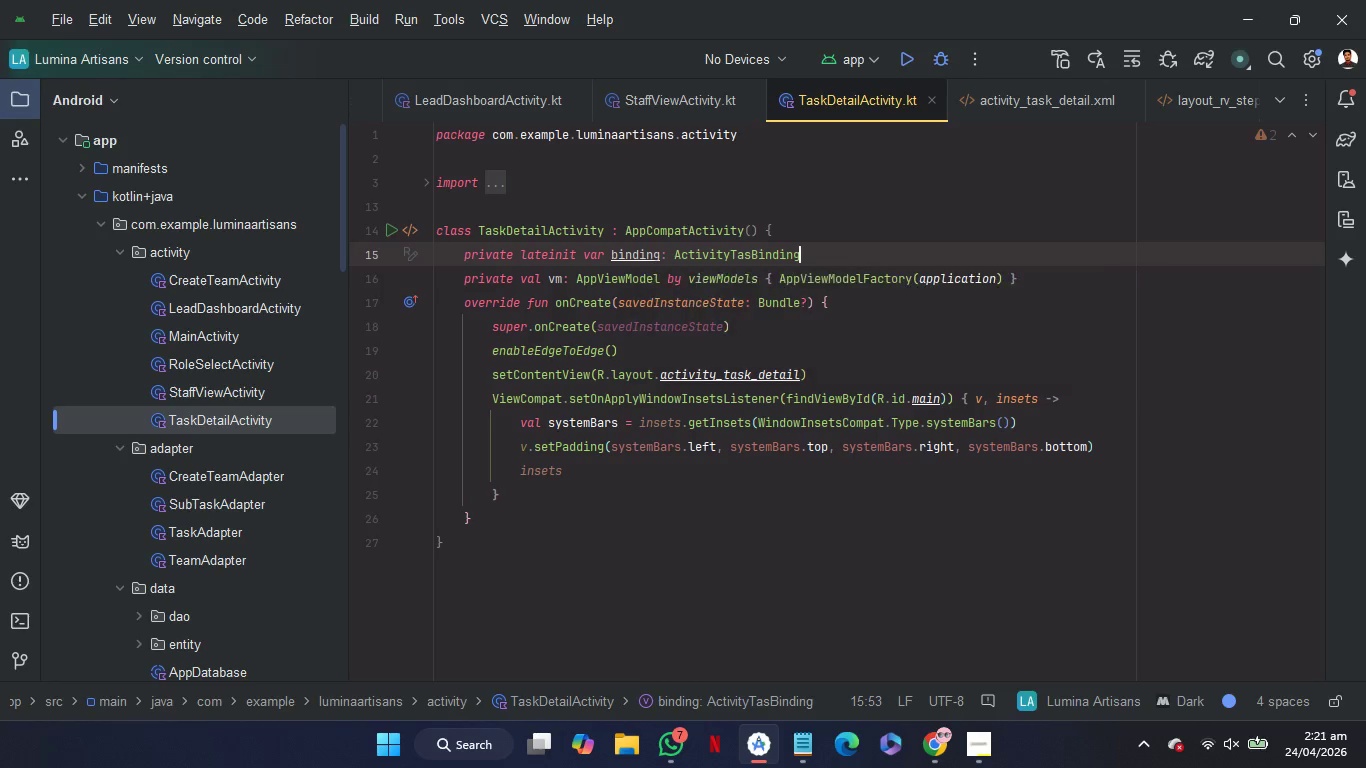 
key(Enter)
 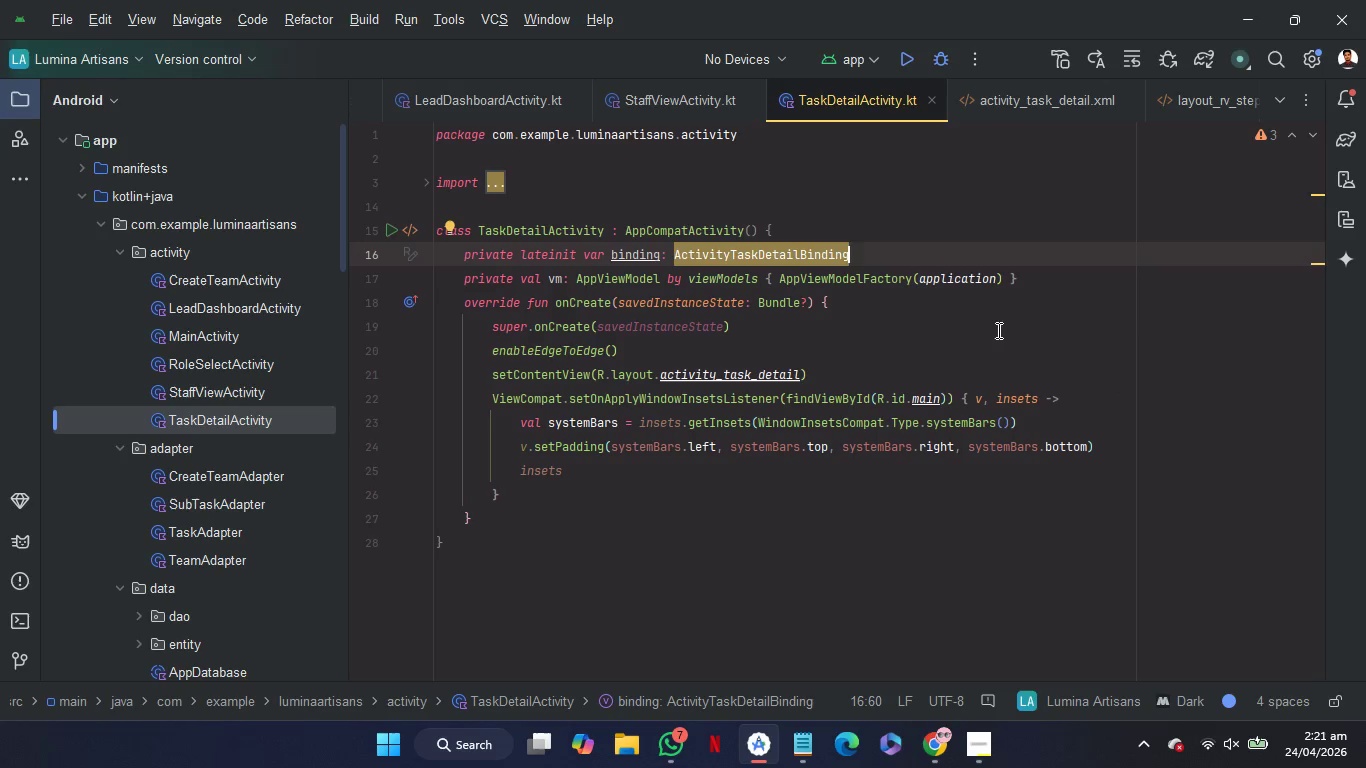 
left_click([1036, 278])
 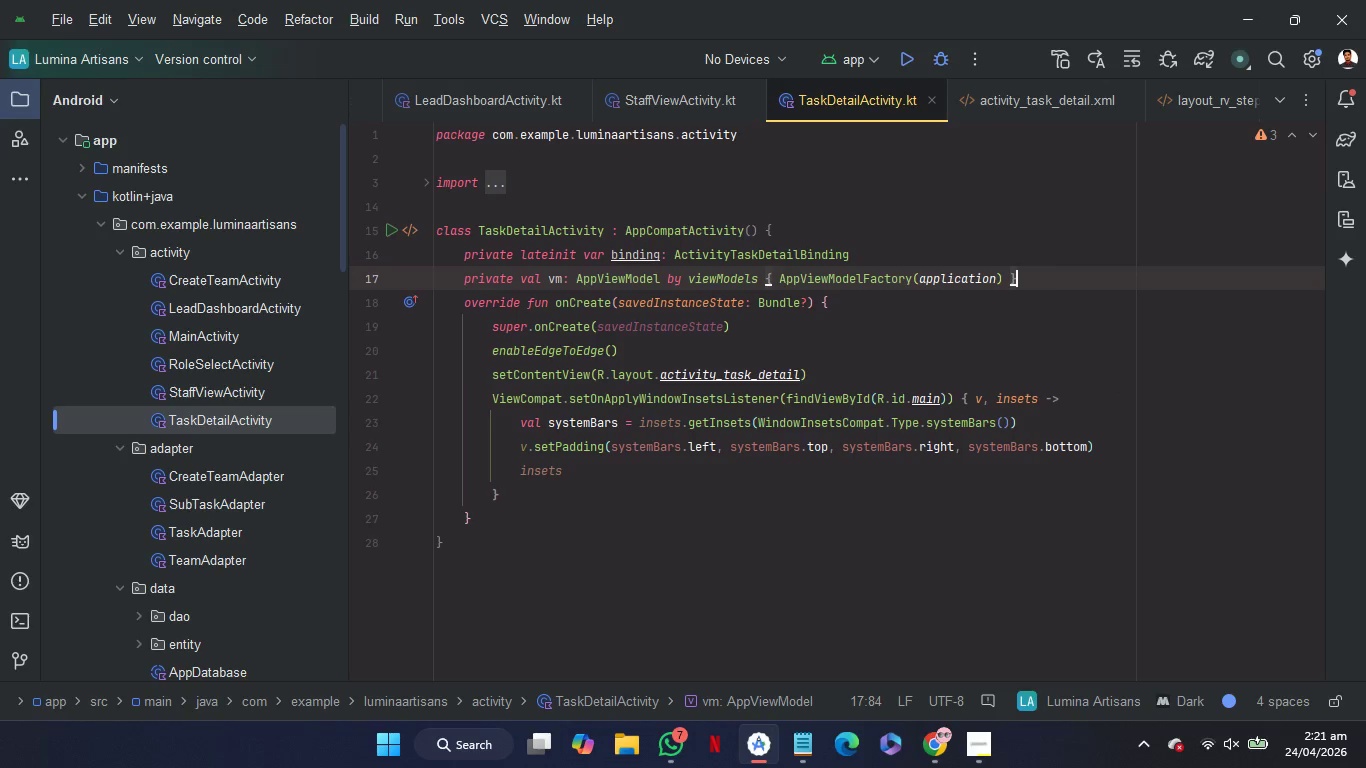 
key(Enter)
 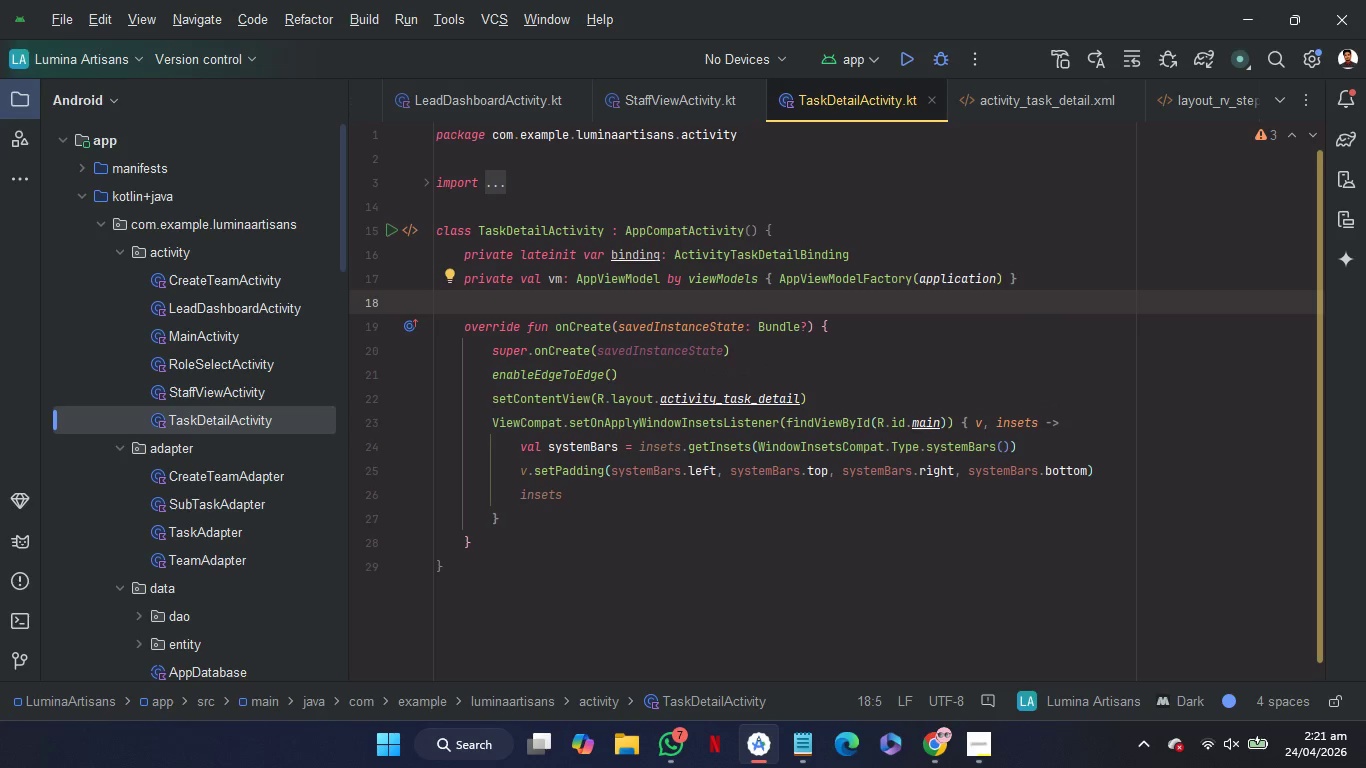 
type(pri)
 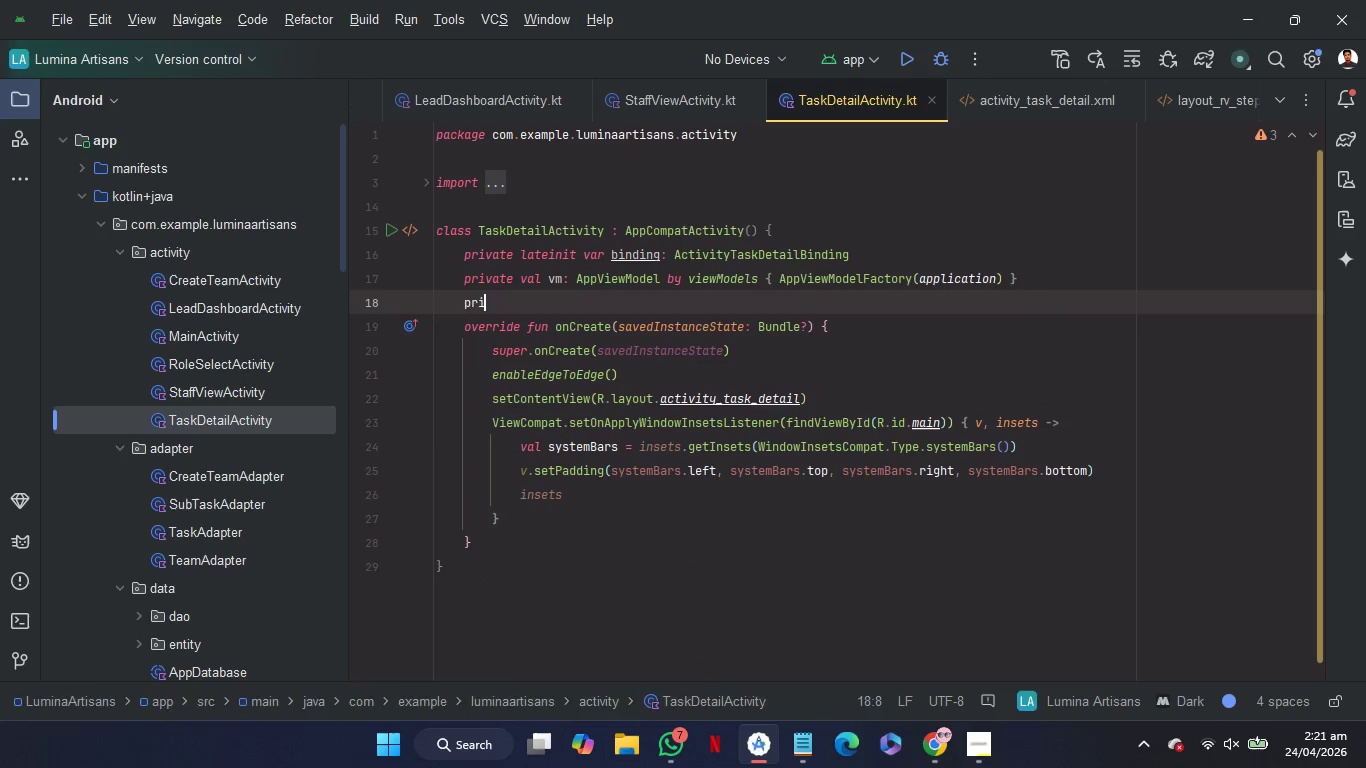 
key(Enter)
 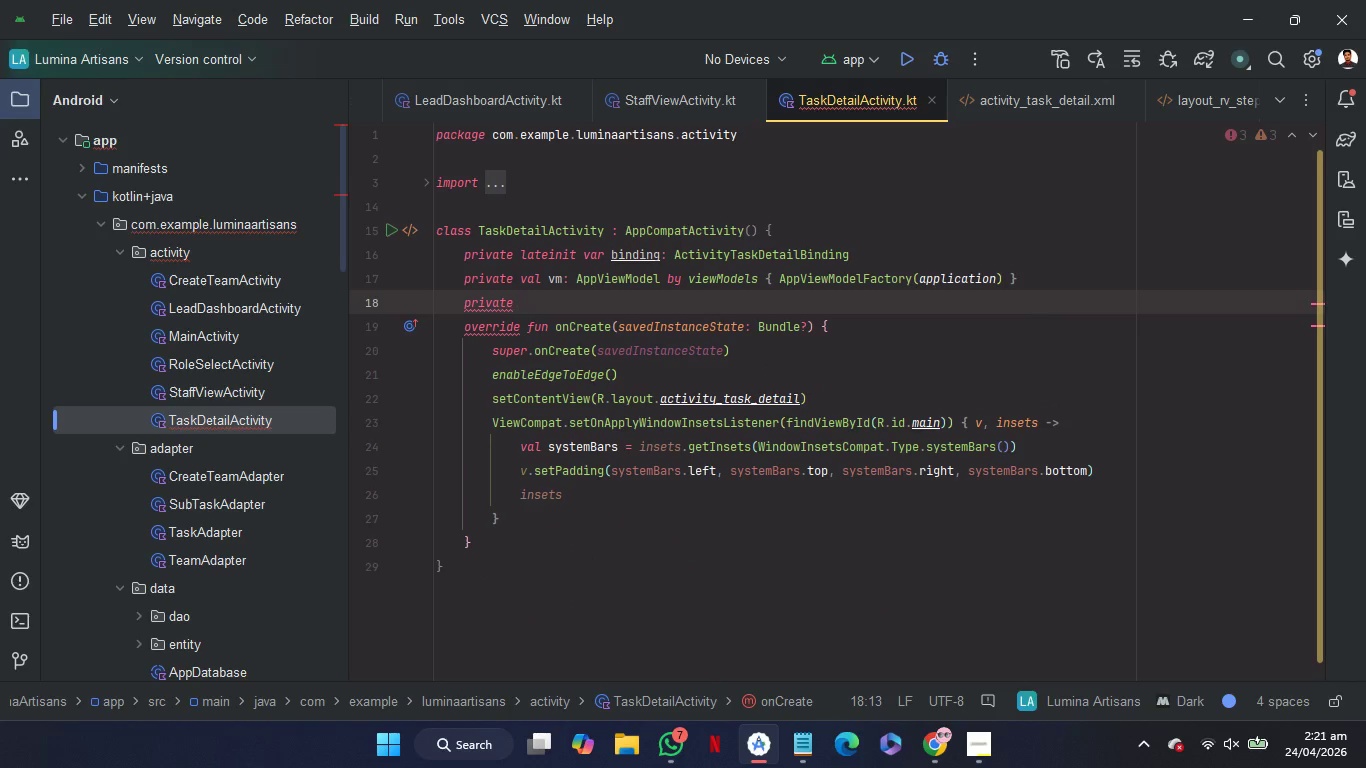 
type(val ta)
 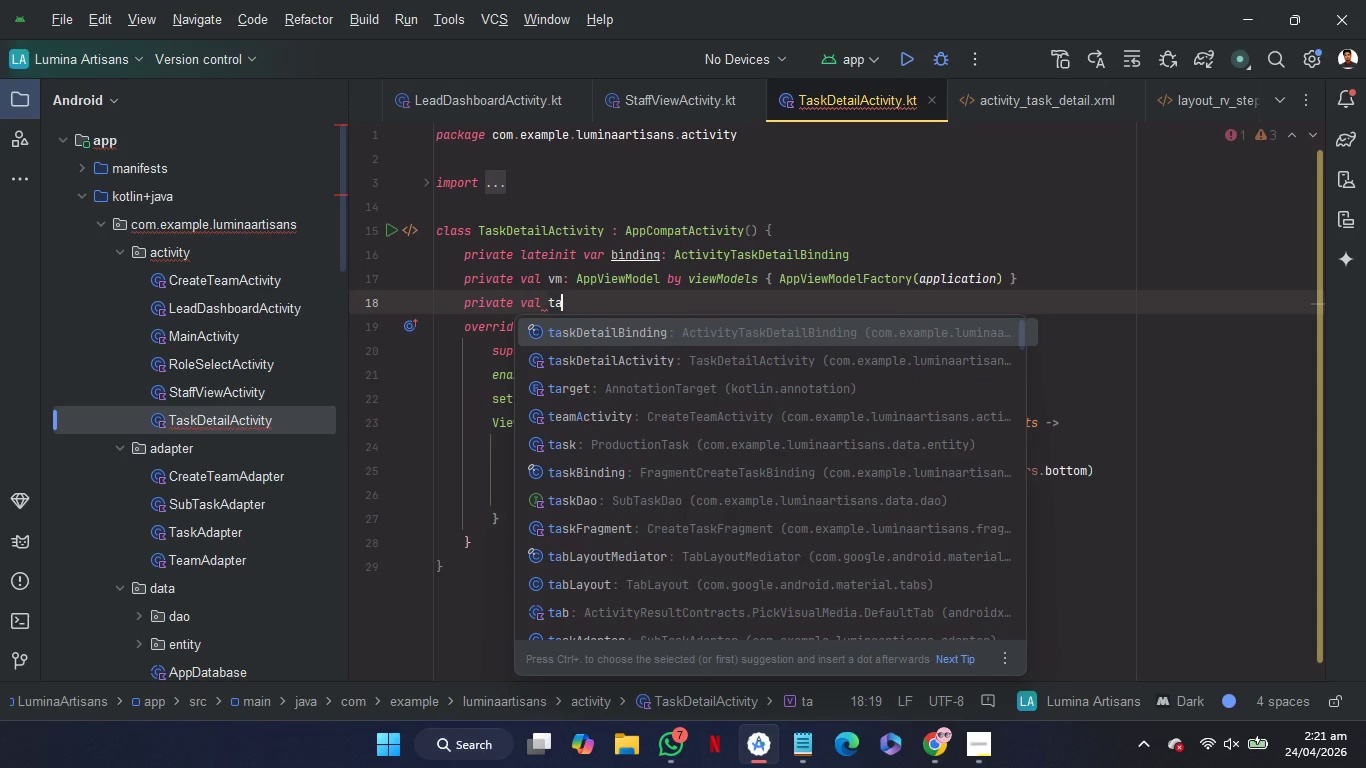 
type(skId = -1)
 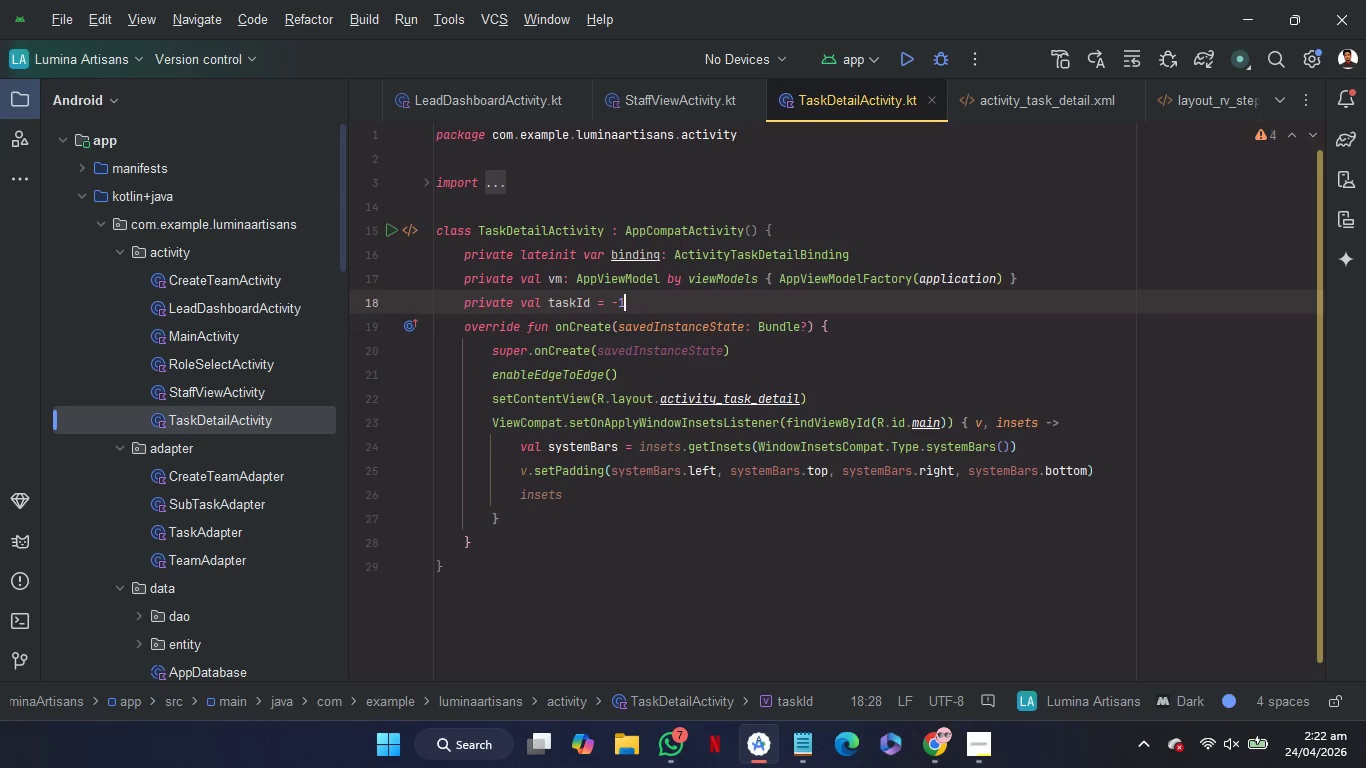 
mouse_move([1036, 399])
 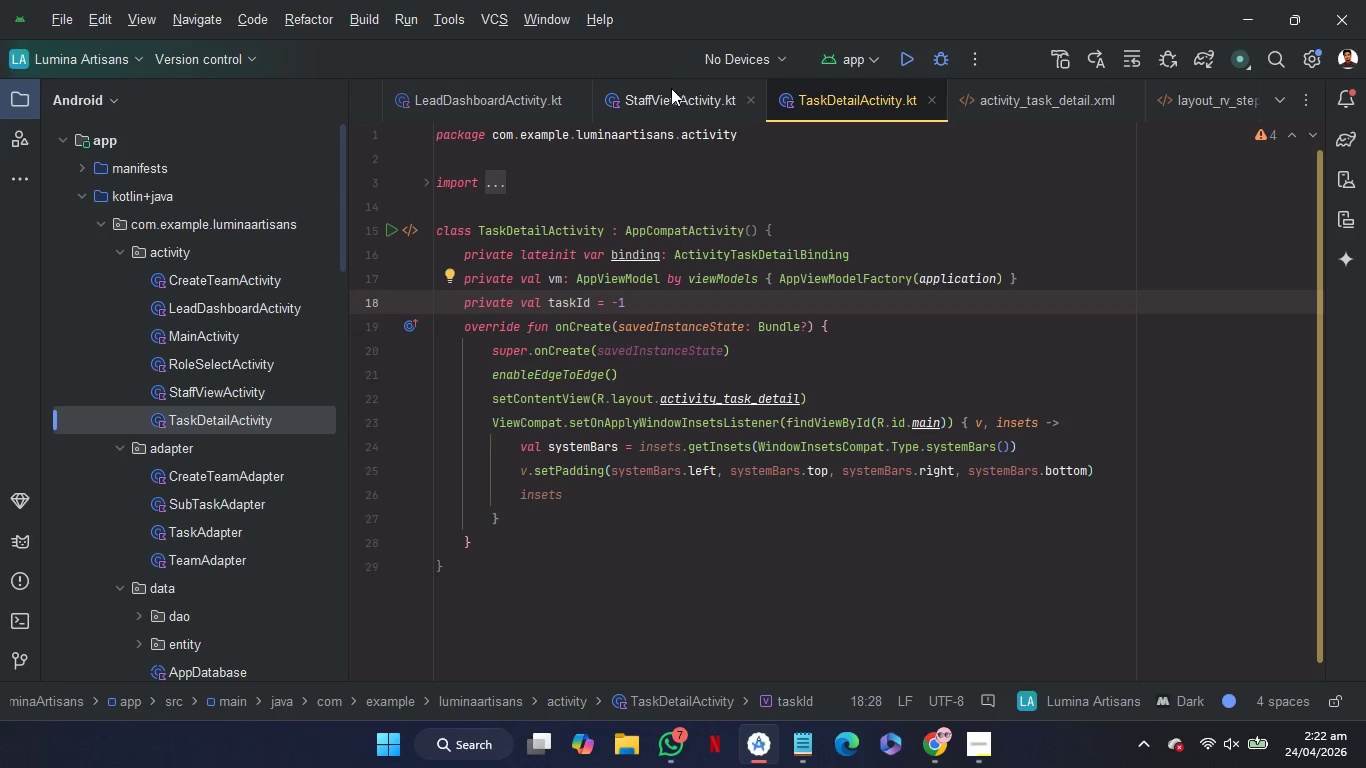 
left_click([673, 91])
 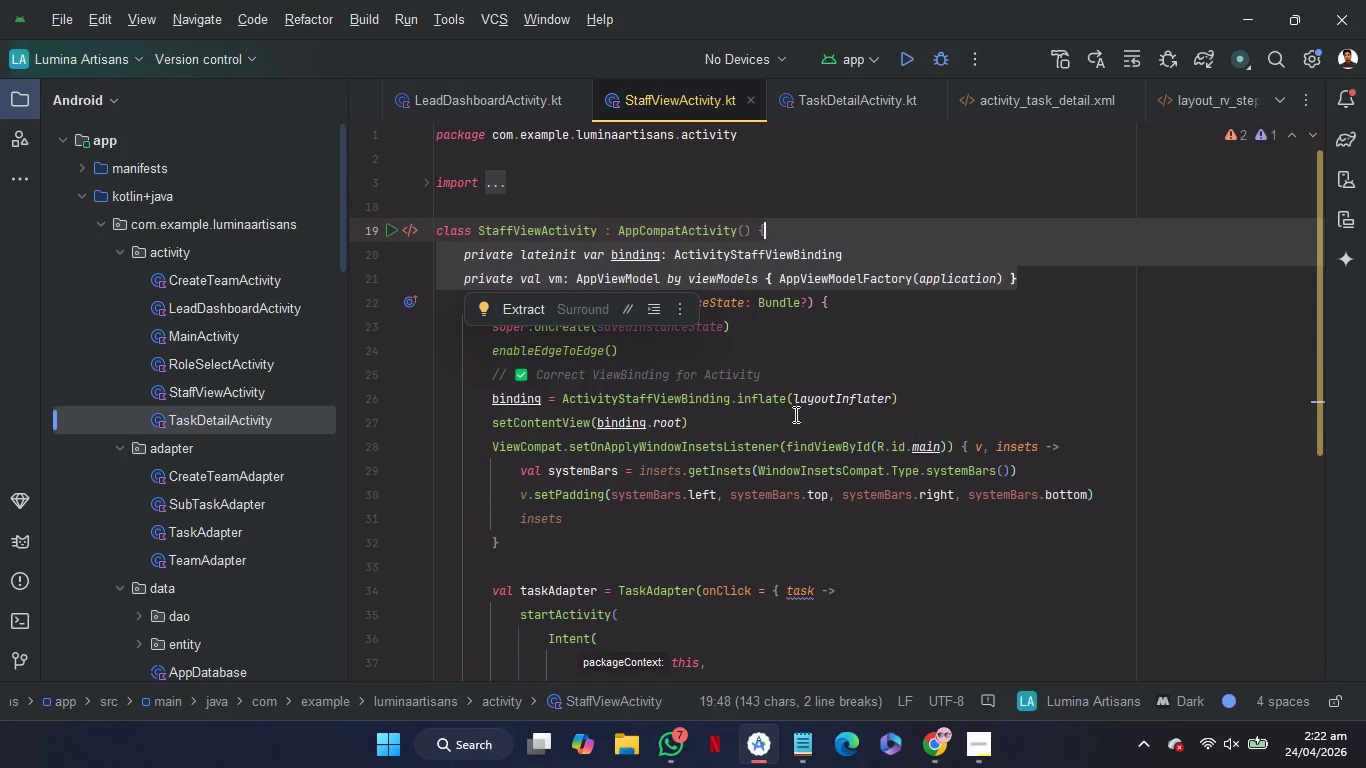 
left_click_drag(start_coordinate=[787, 421], to_coordinate=[815, 377])
 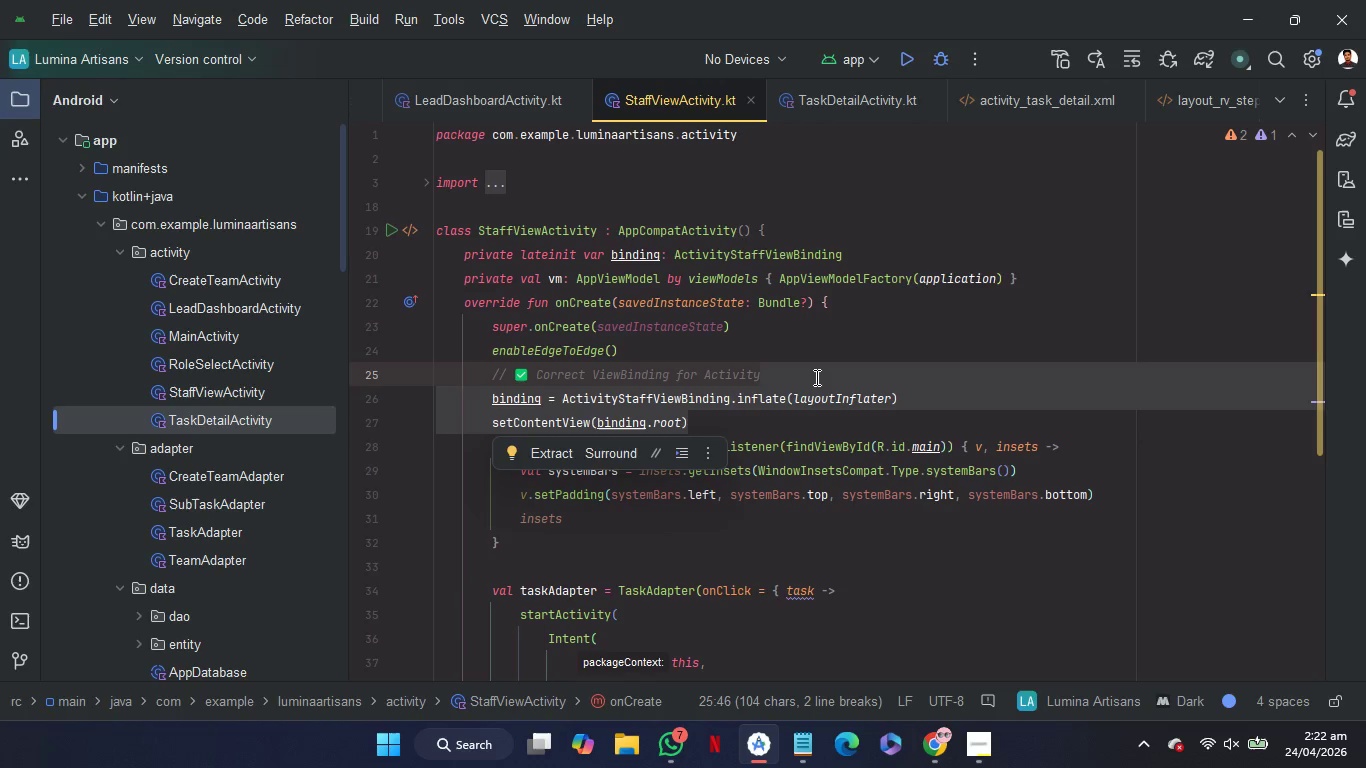 
key(Control+C)
 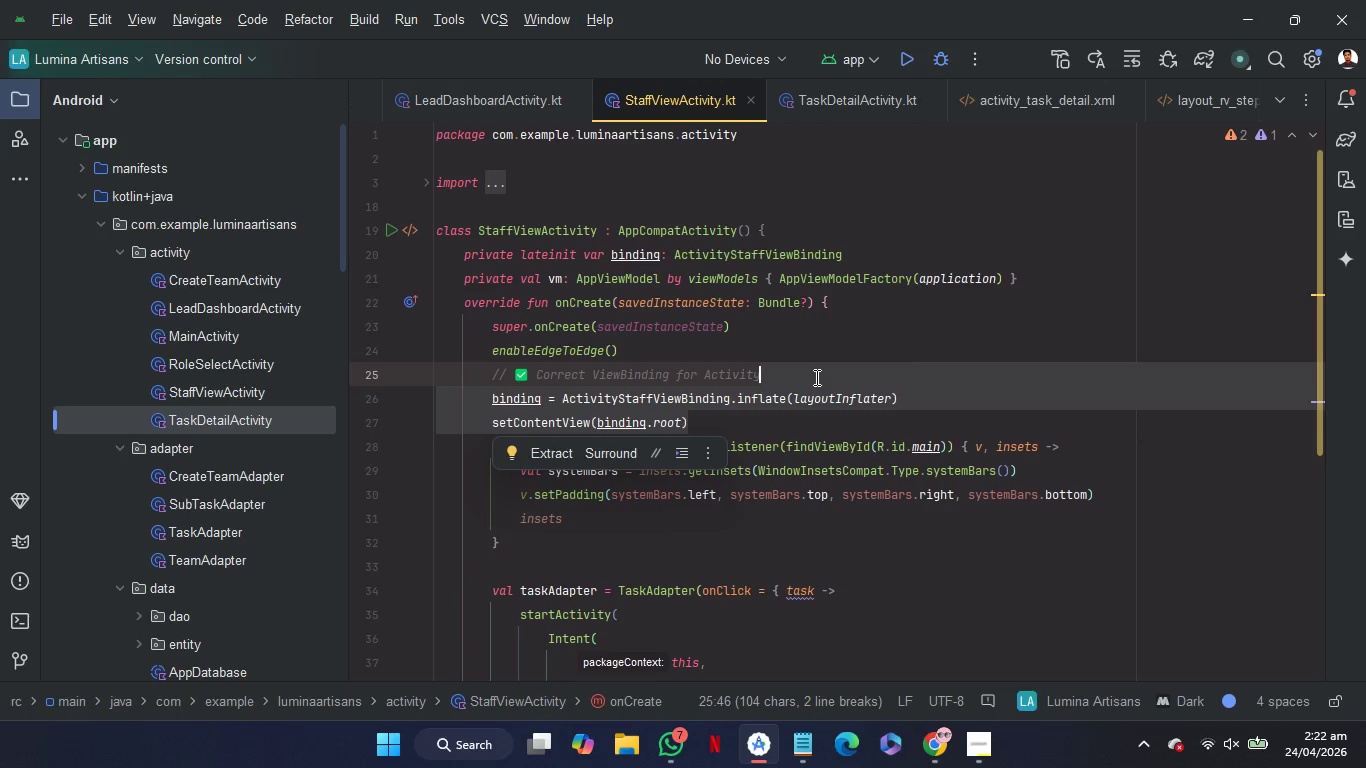 
key(Control+C)
 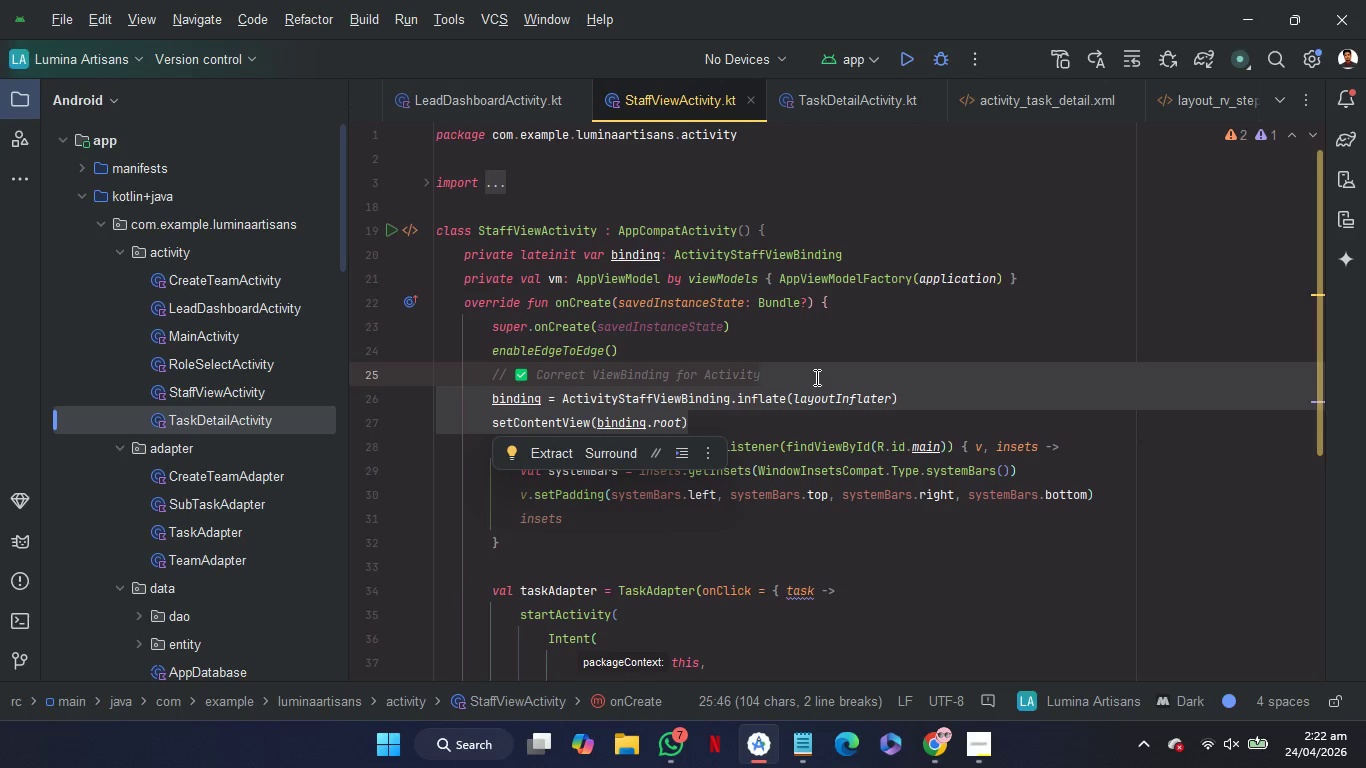 
key(Control+C)
 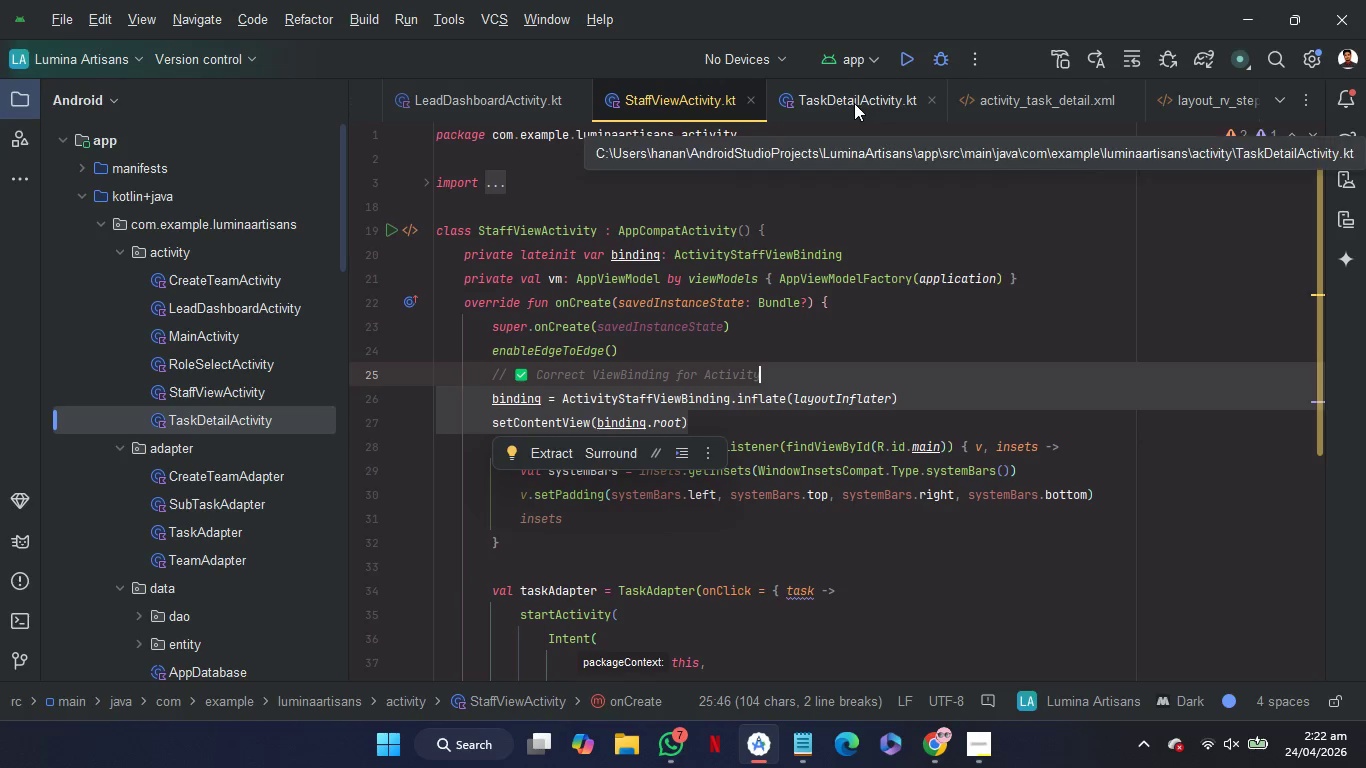 
left_click([854, 103])
 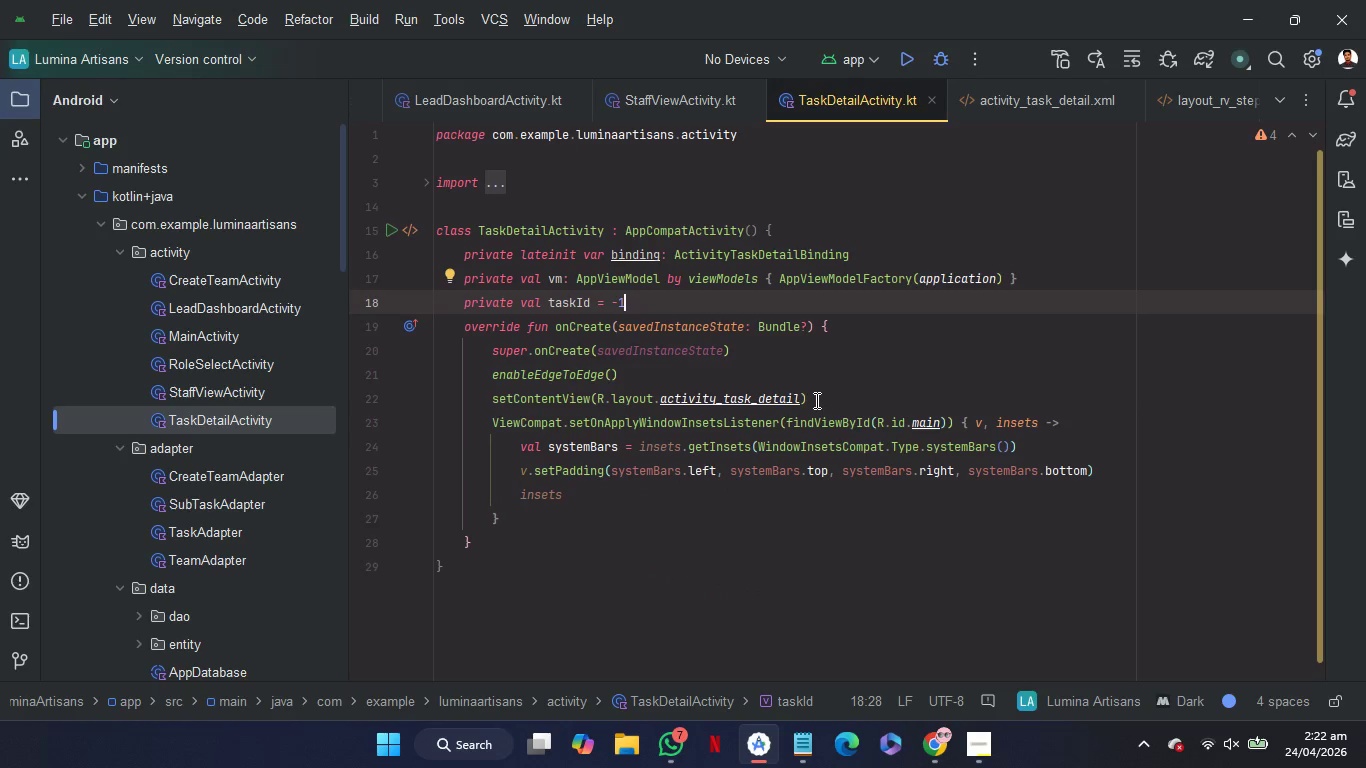 
left_click_drag(start_coordinate=[815, 400], to_coordinate=[812, 381])
 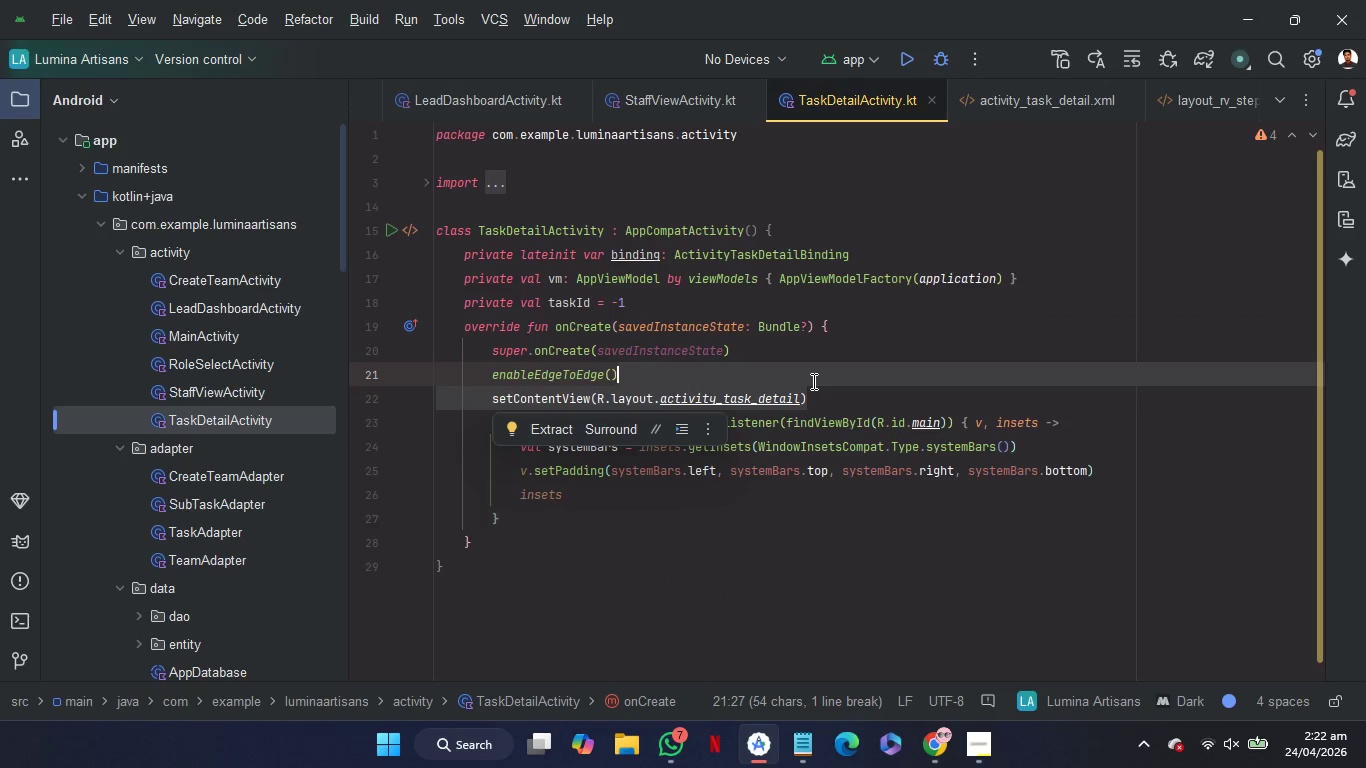 
key(Control+V)
 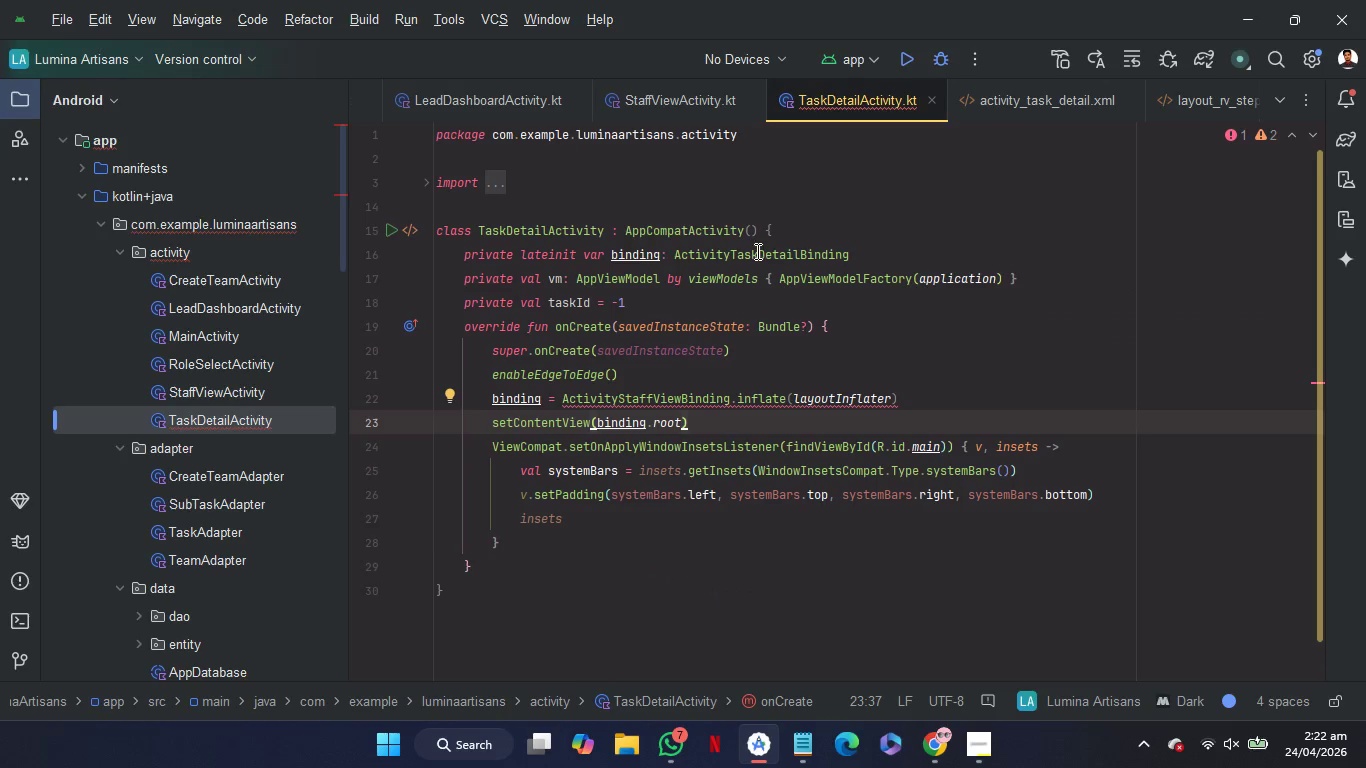 
double_click([756, 252])
 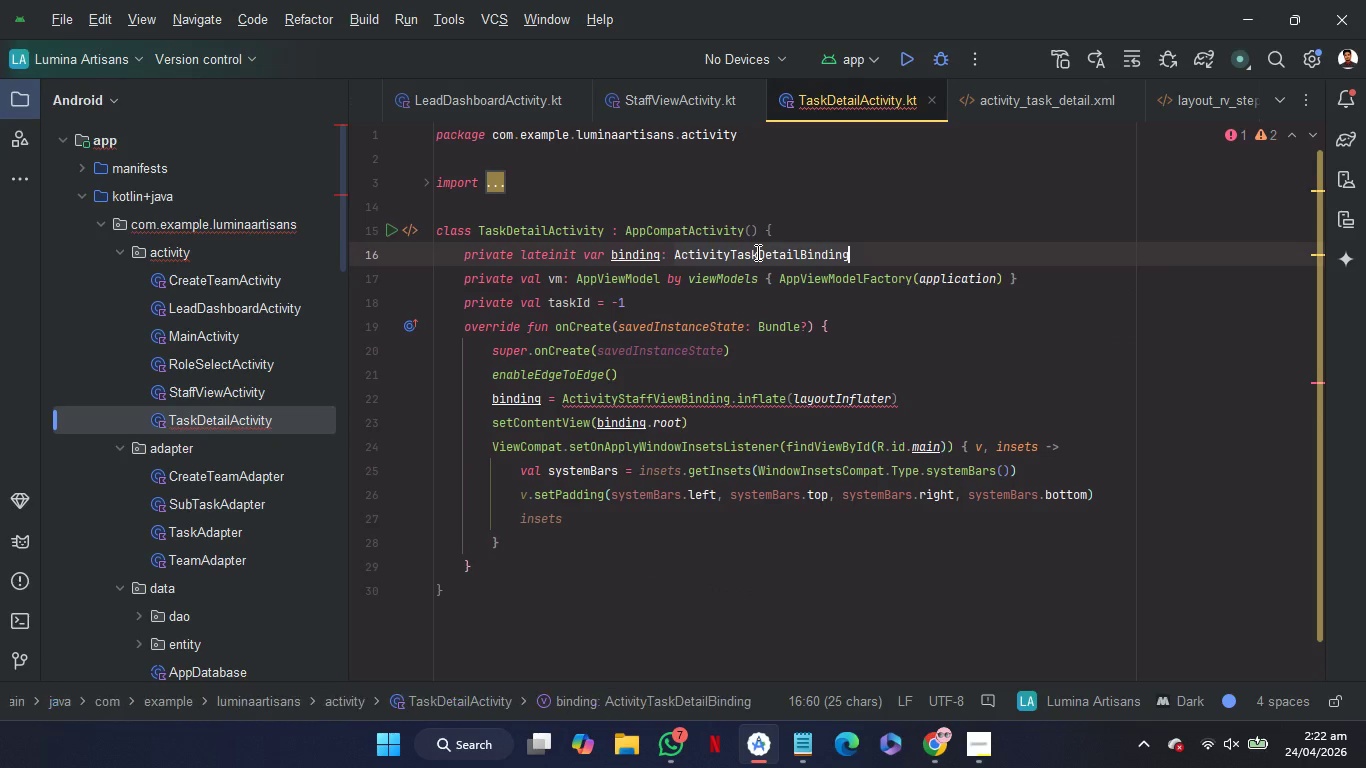 
key(Control+C)
 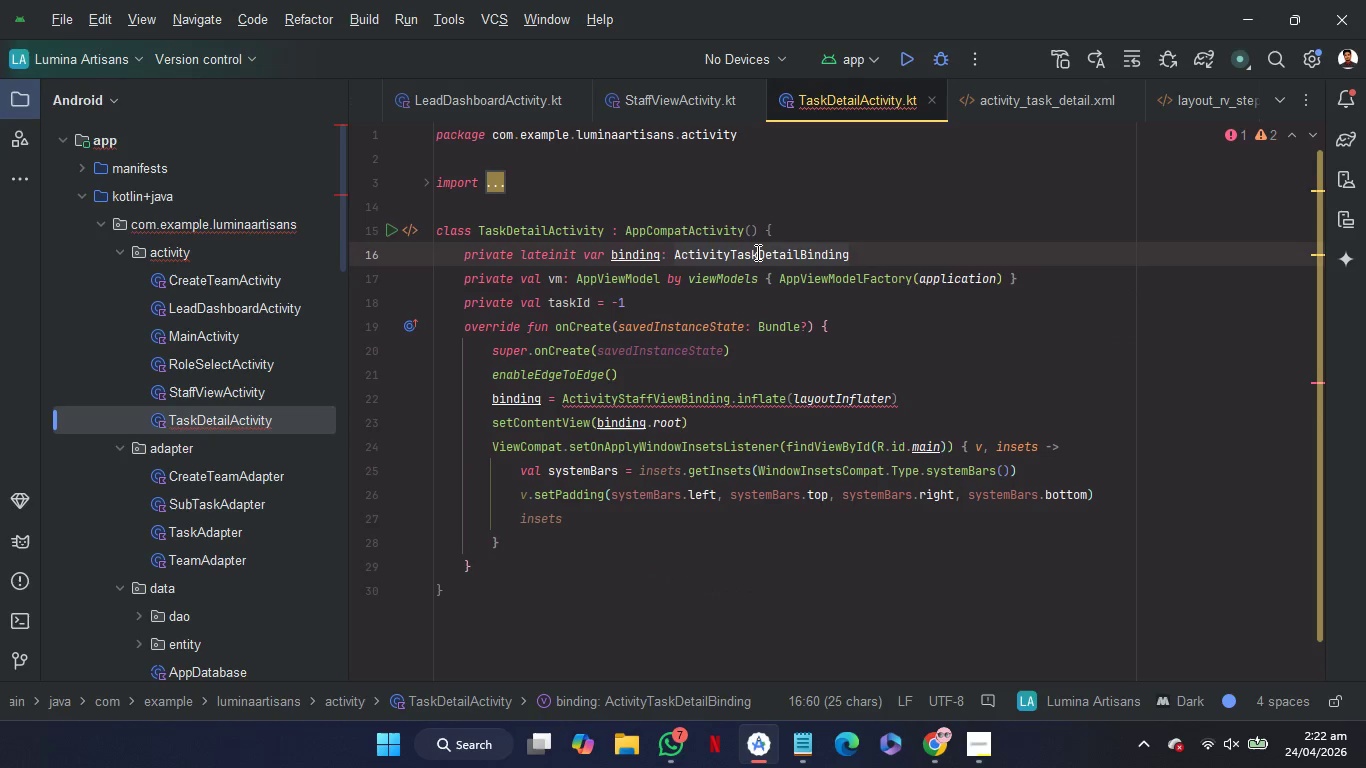 
key(Control+C)
 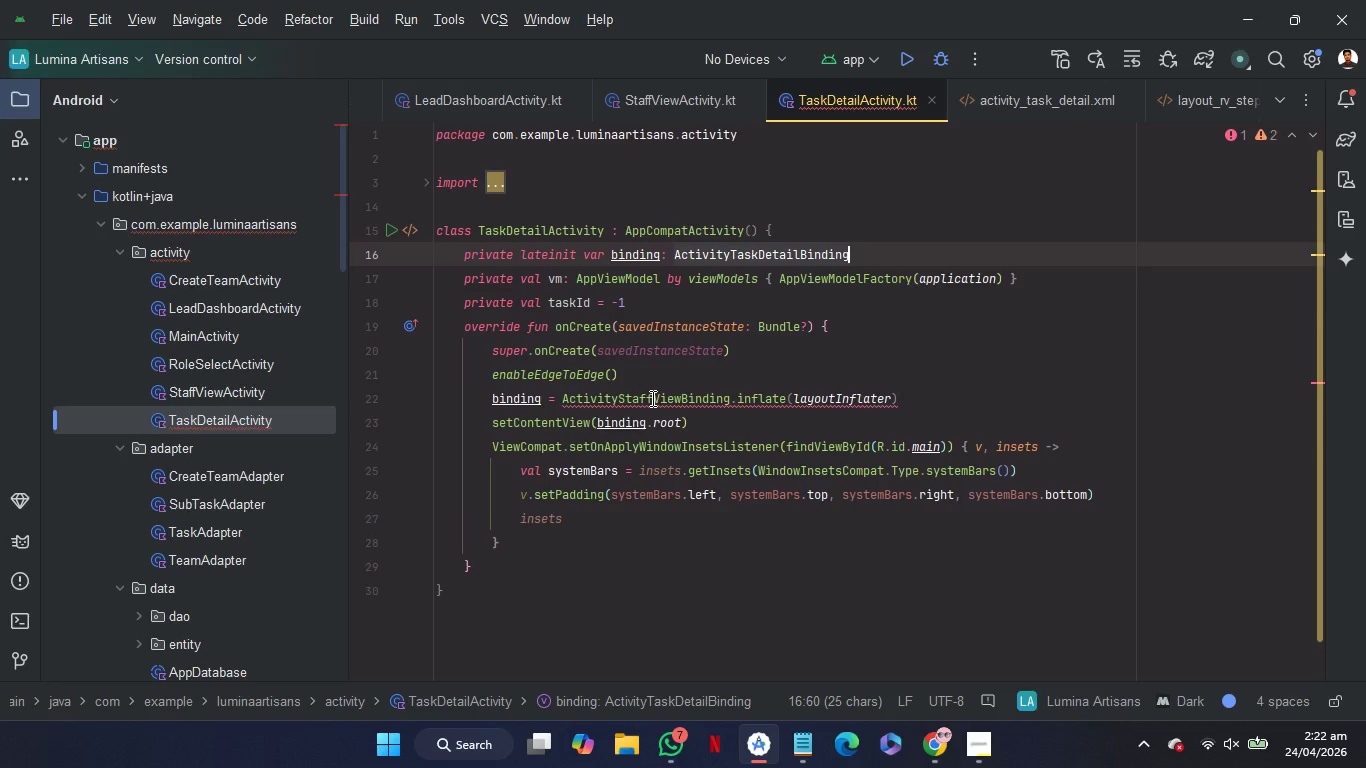 
double_click([651, 398])
 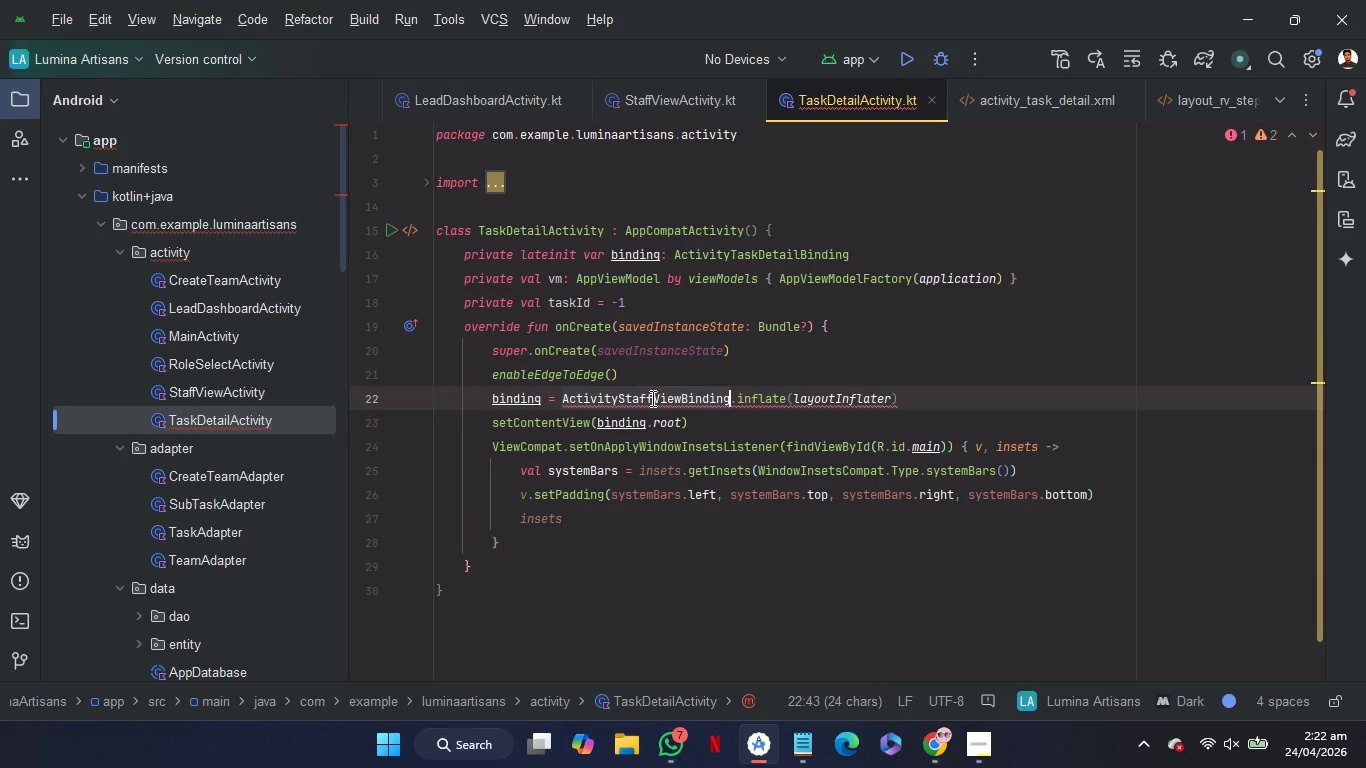 
key(Control+V)
 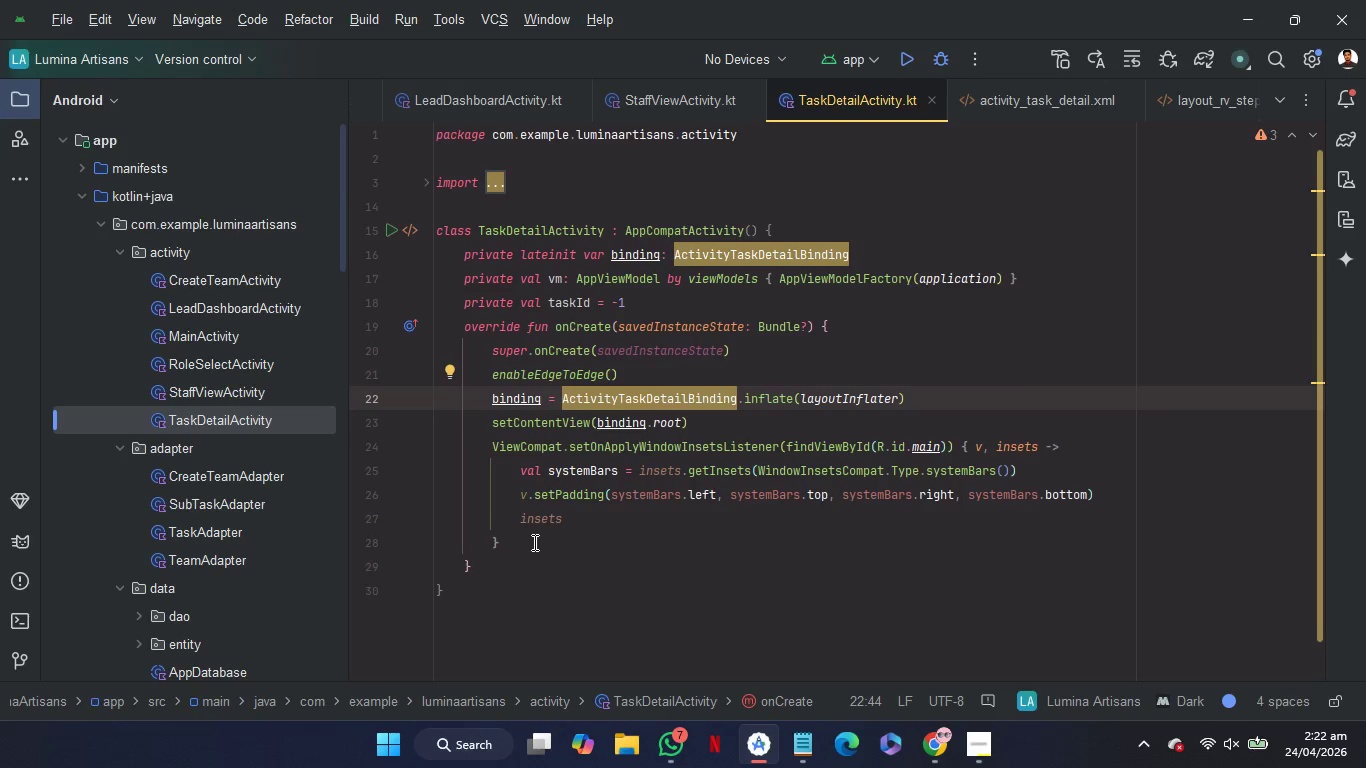 
left_click([533, 542])
 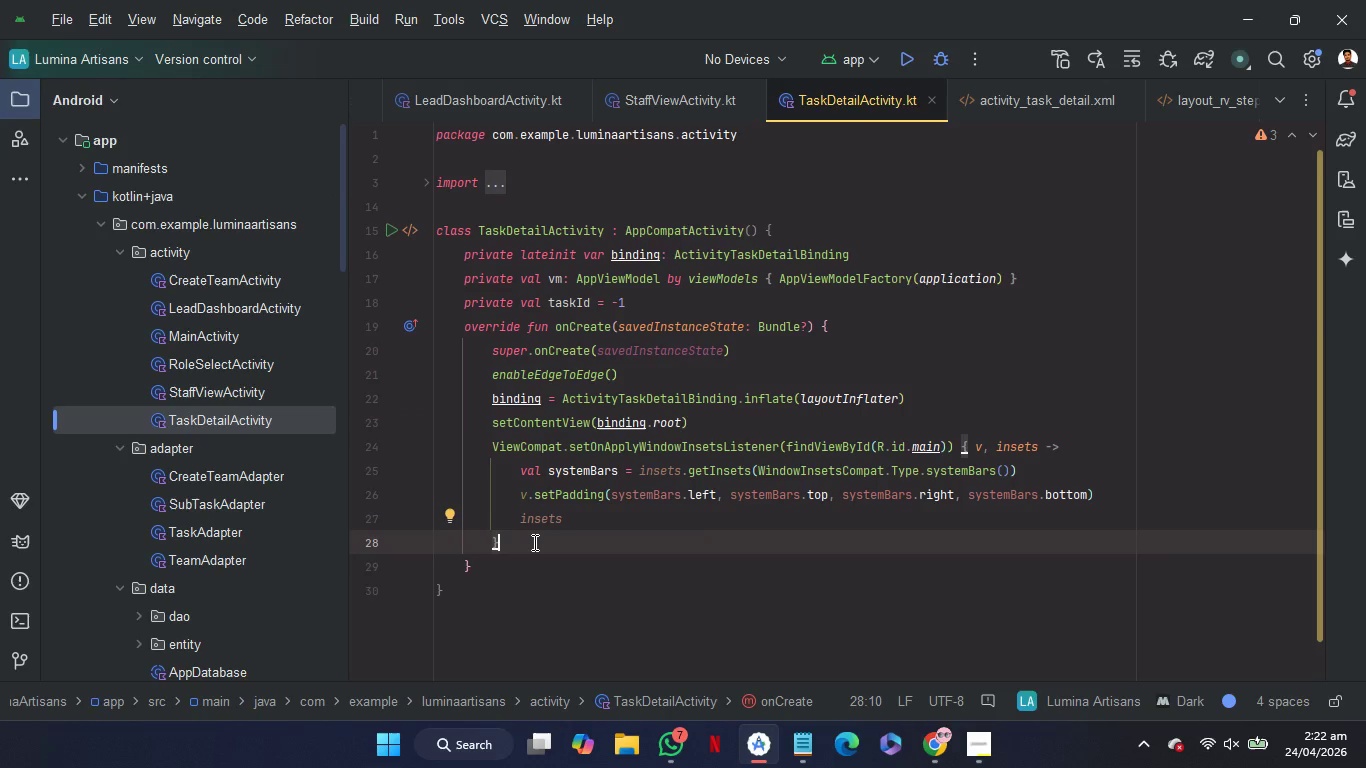 
key(Enter)
 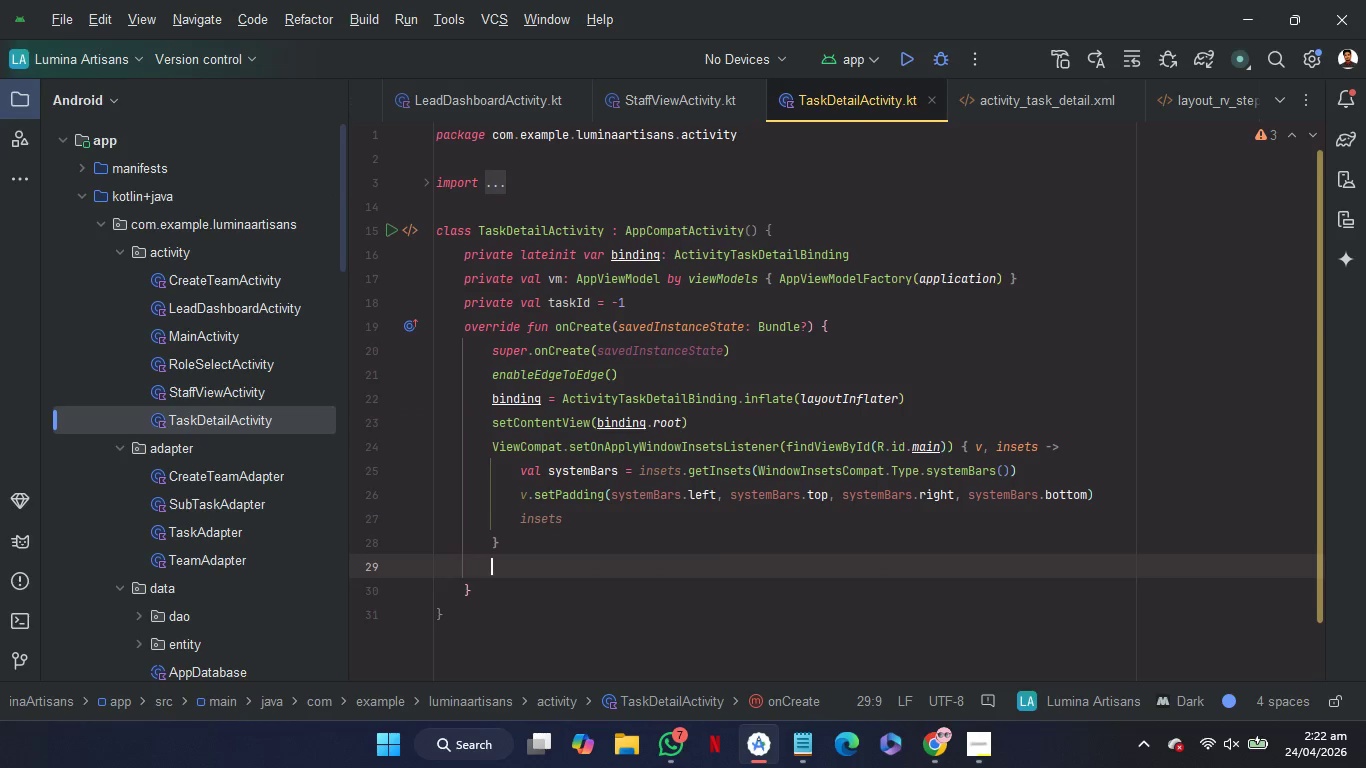 
key(Enter)
 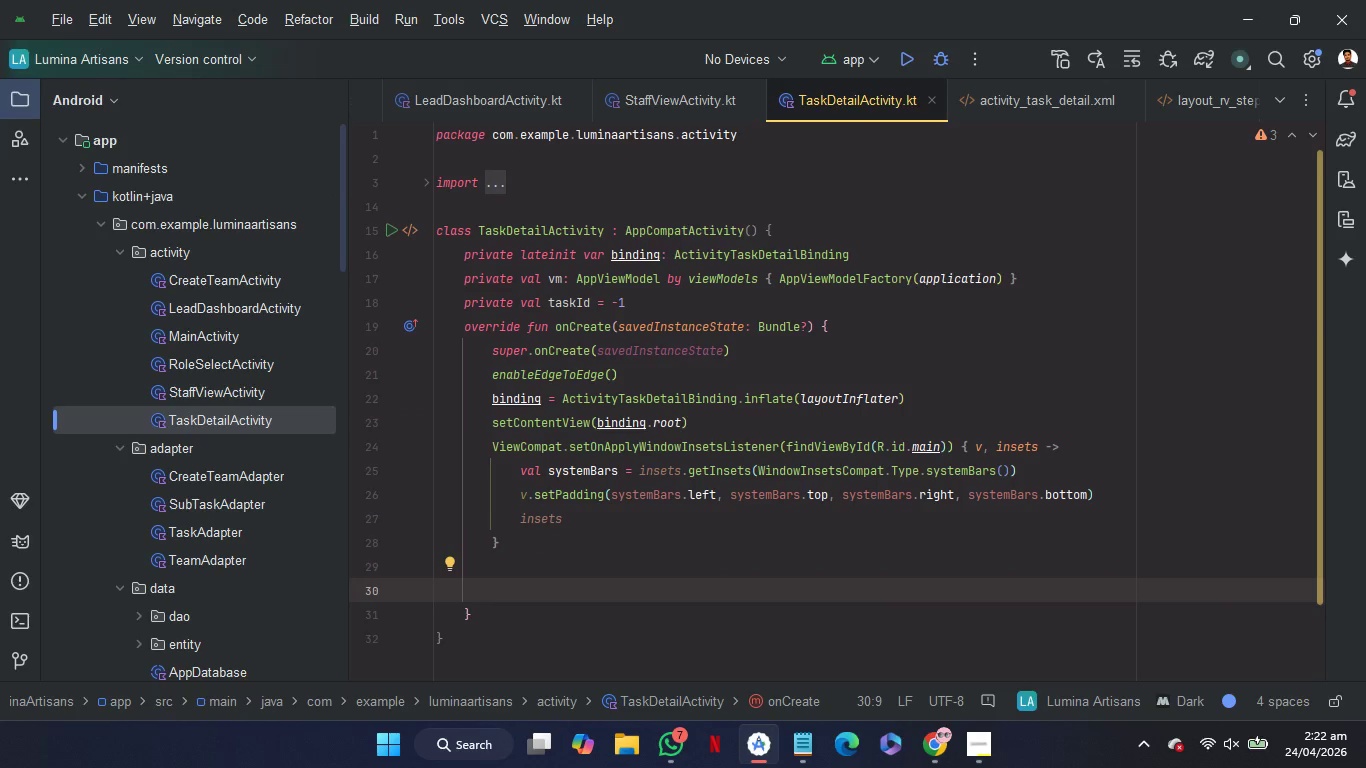 
type(tas)
 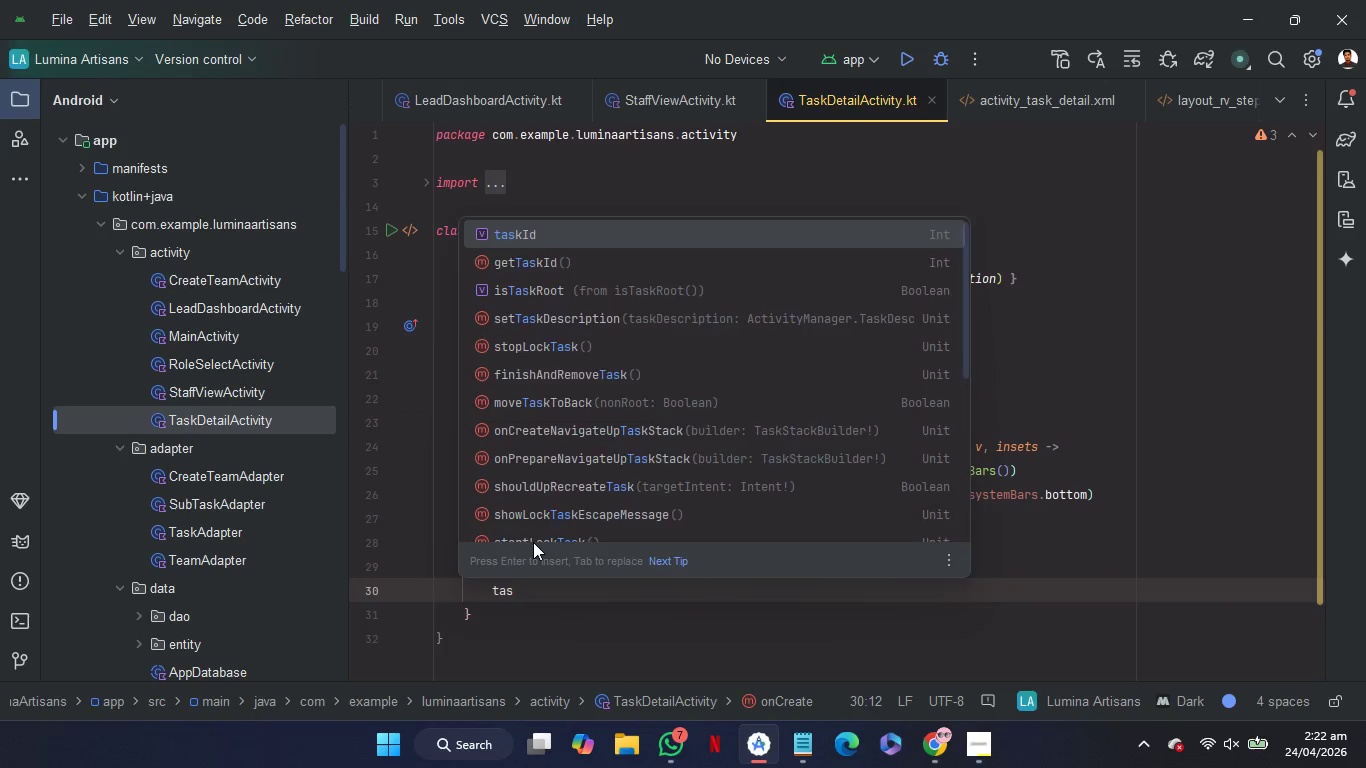 
key(Enter)
 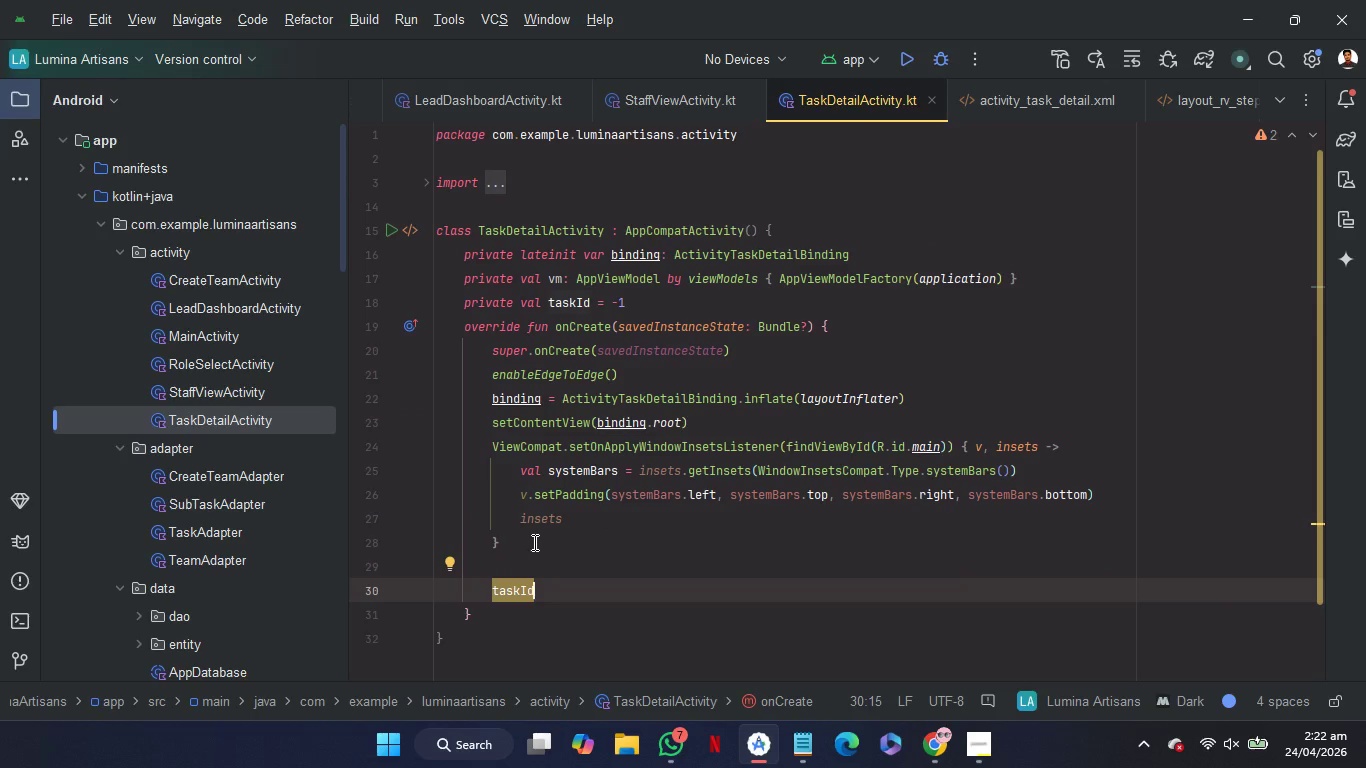 
type( = in)
 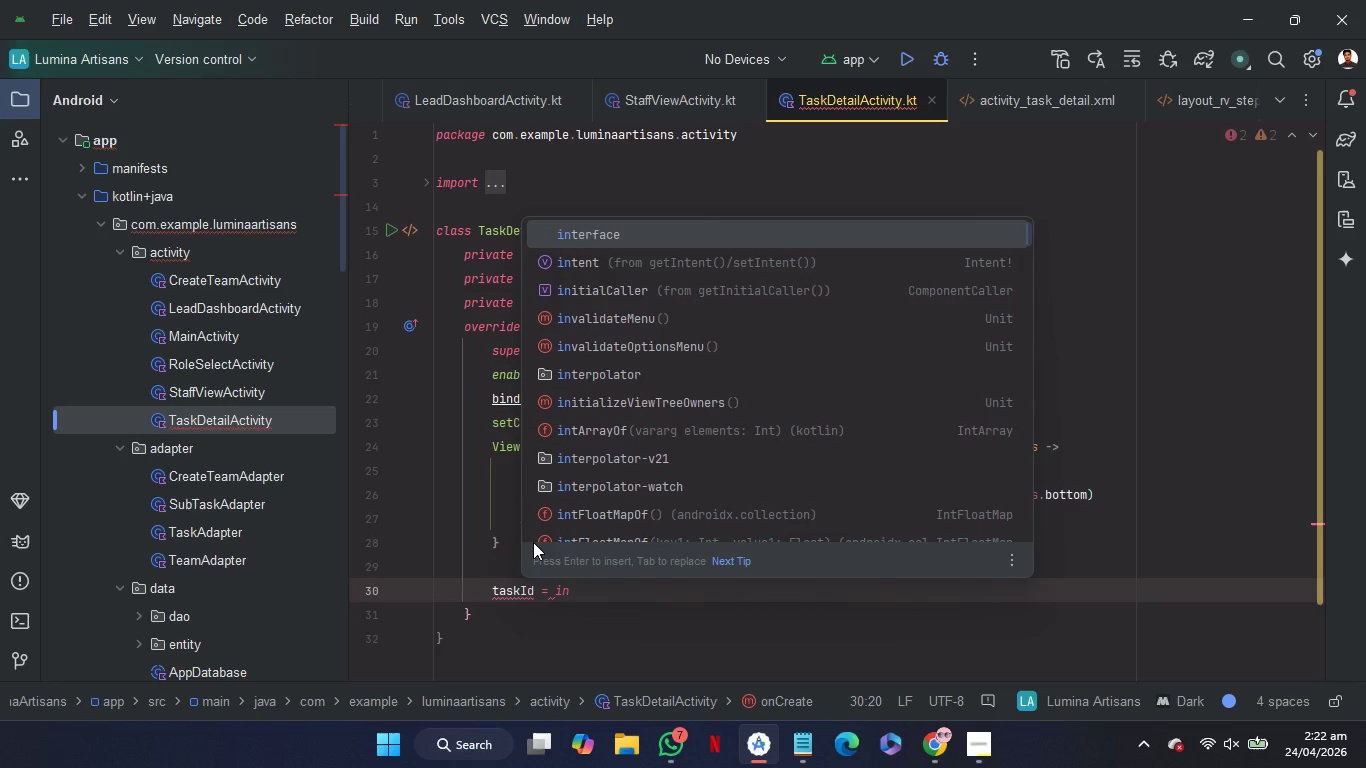 
key(ArrowDown)
 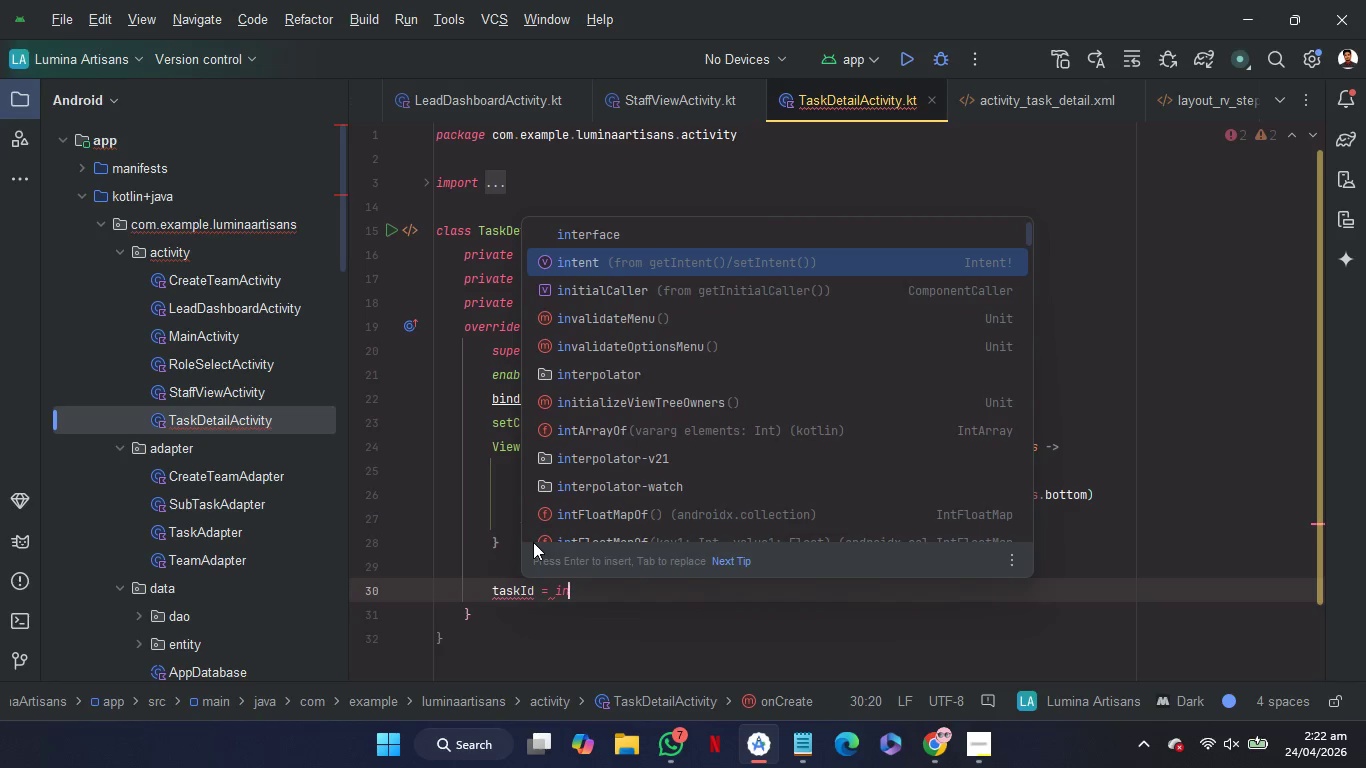 
key(Enter)
 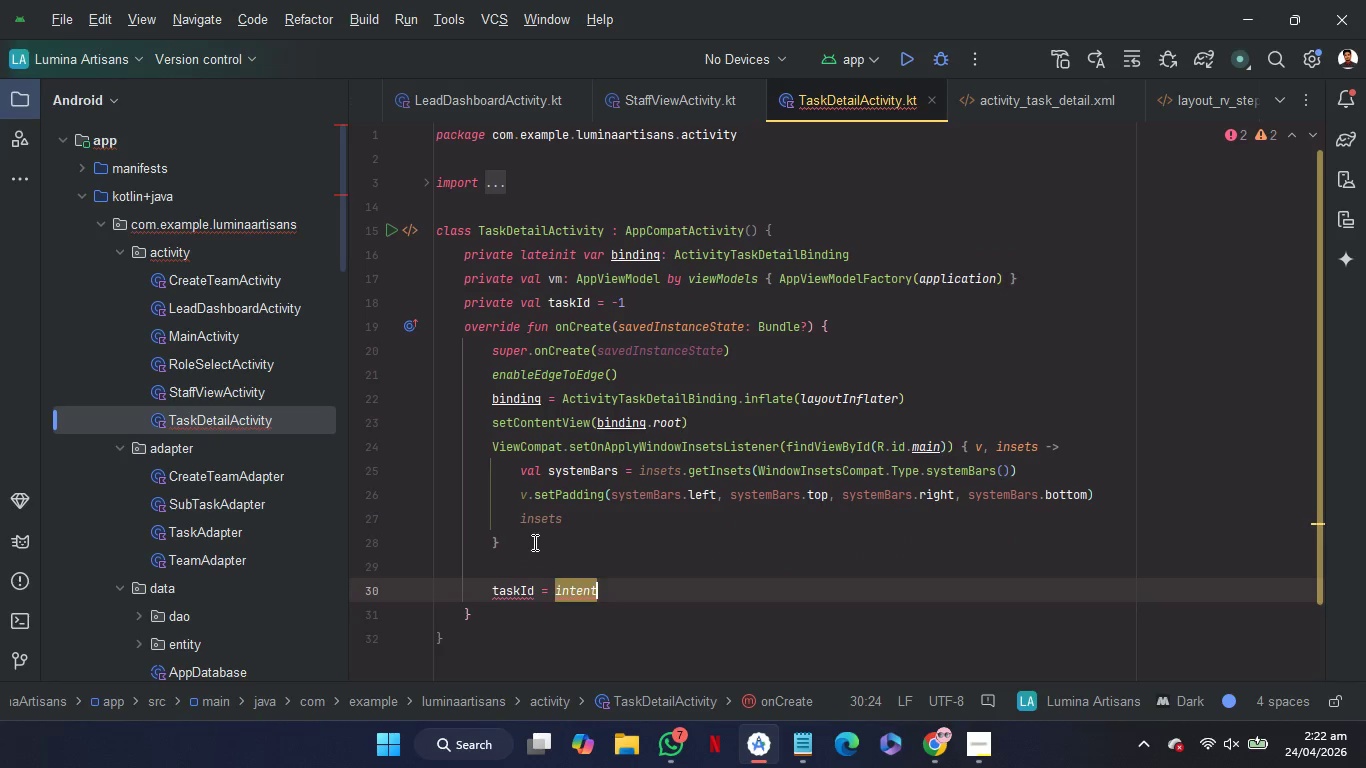 
type(.get)
 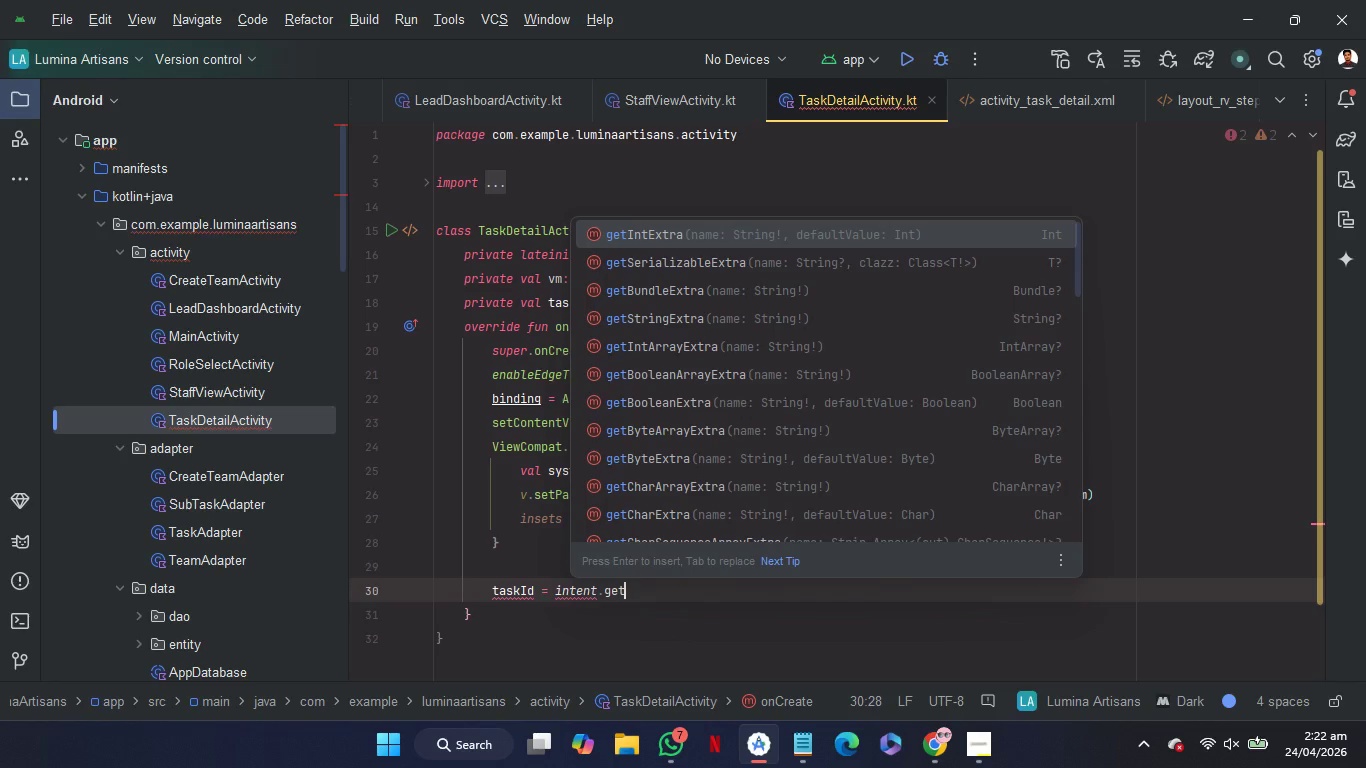 
key(Enter)
 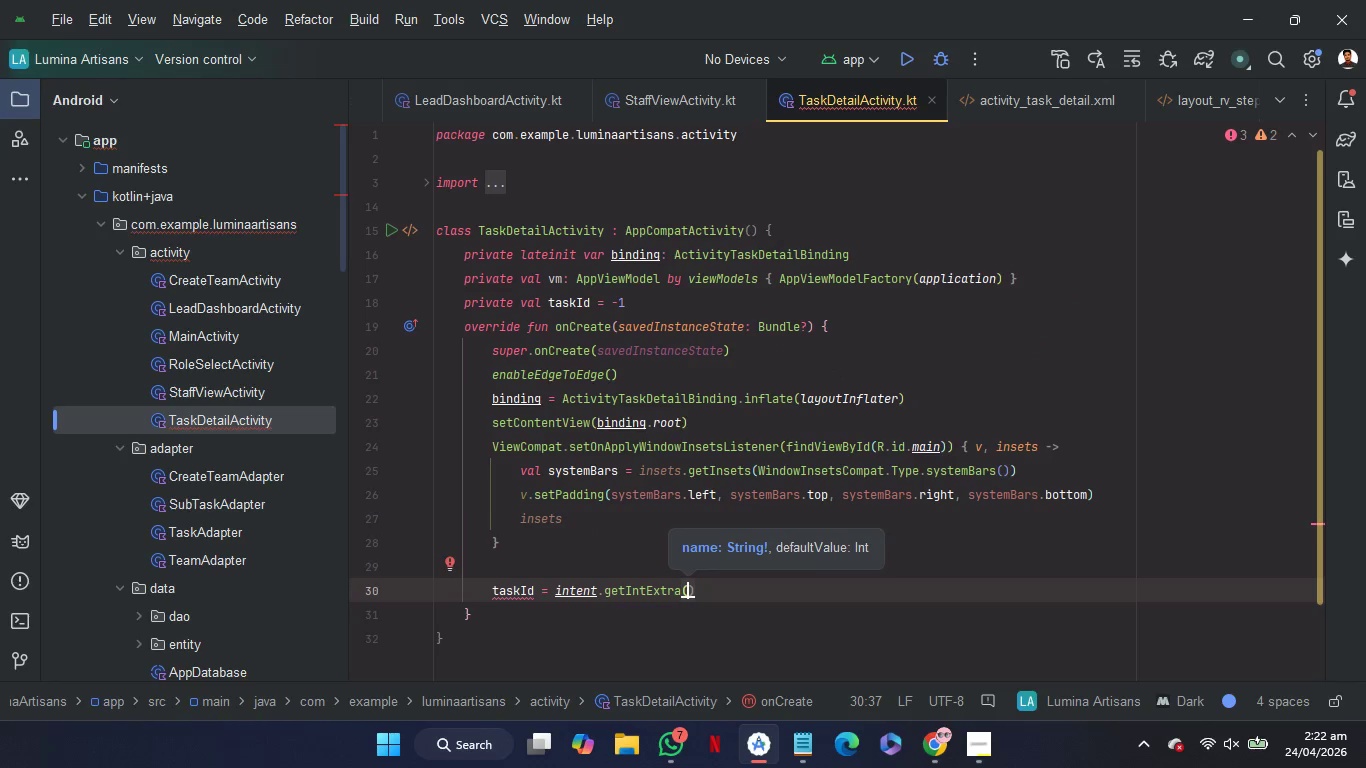 
type(:)
key(Backspace)
type("TASK_ID)
 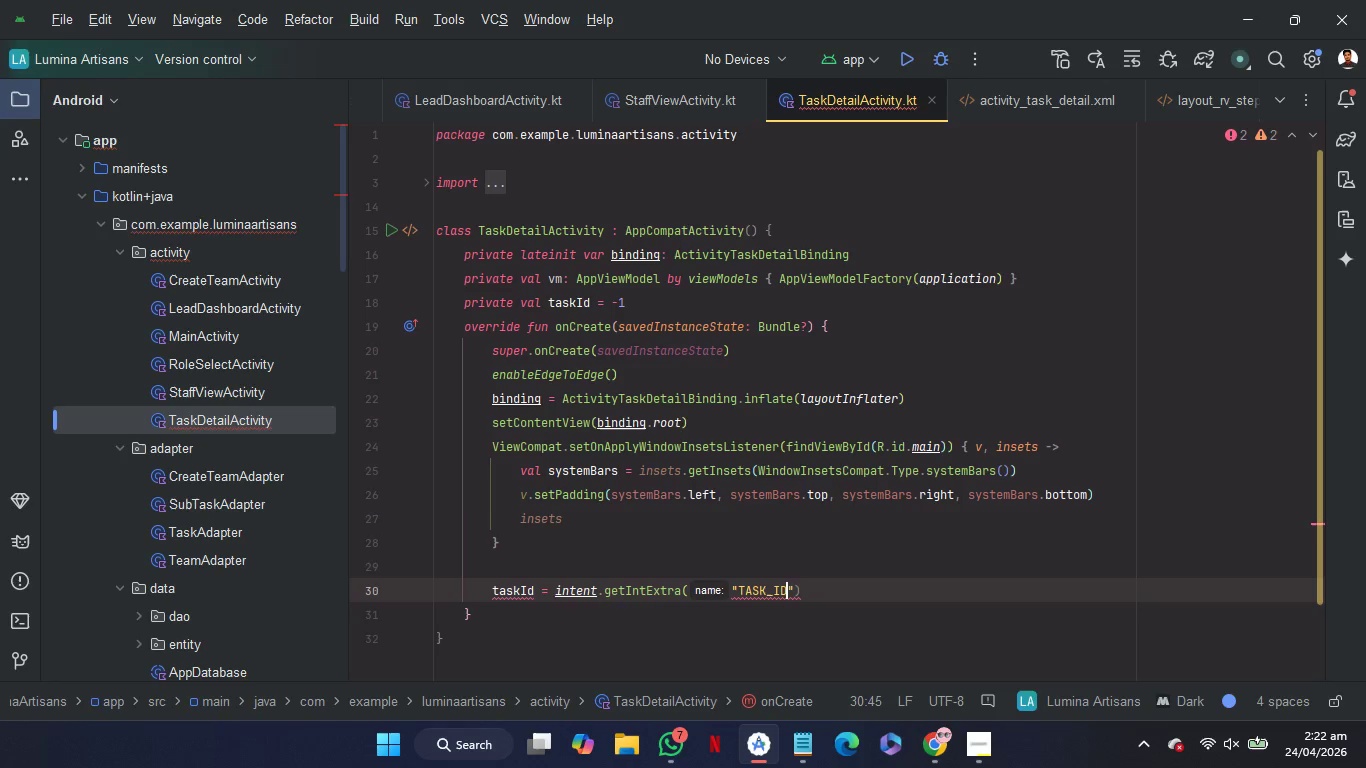 
key(ArrowRight)
 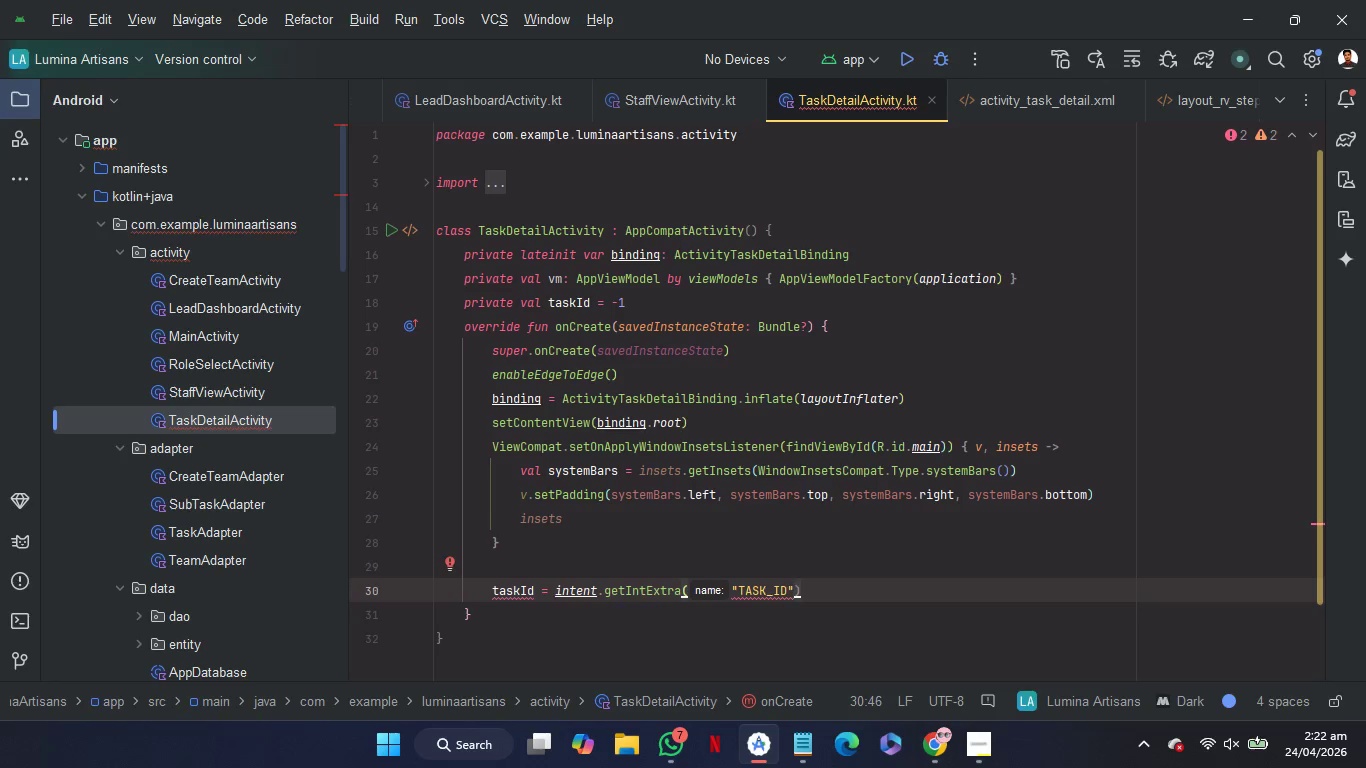 
key(Comma)
 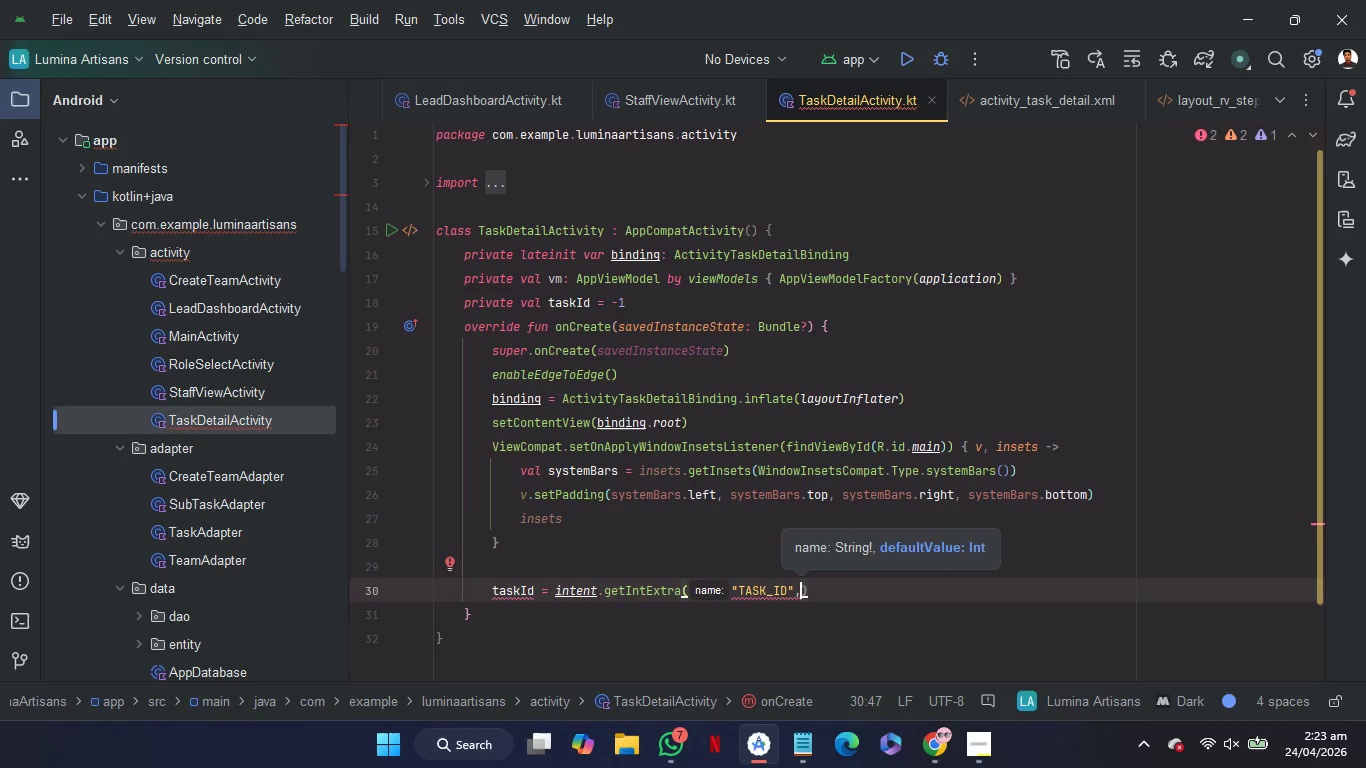 
key(Minus)
 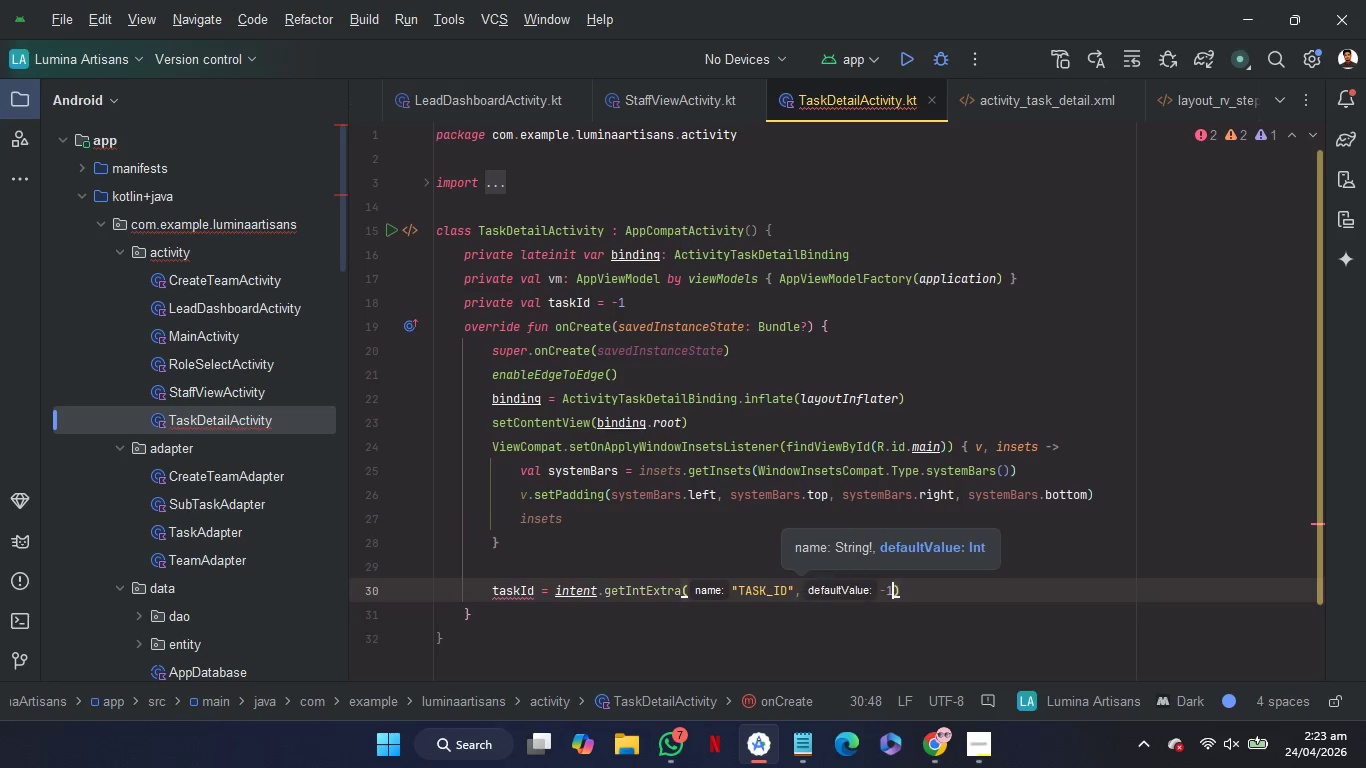 
key(1)
 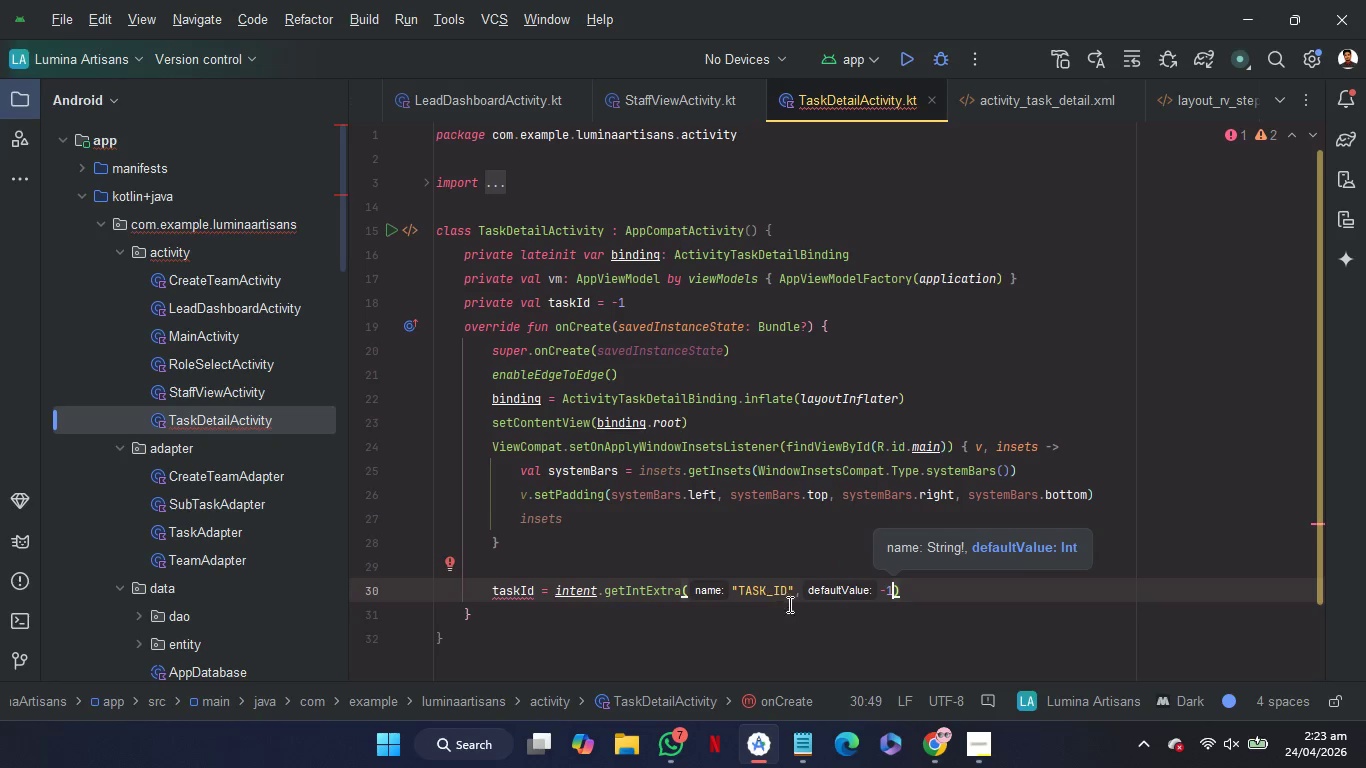 
left_click([948, 601])
 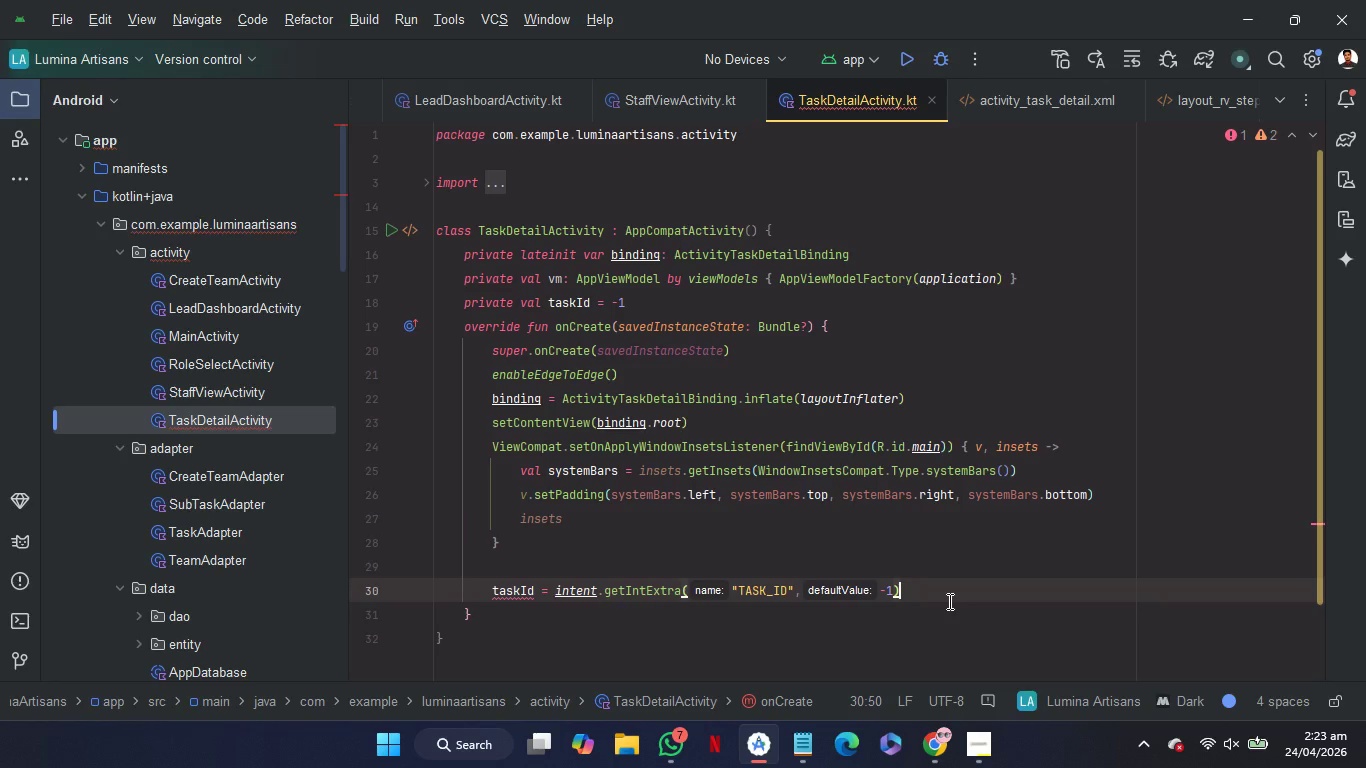 
mouse_move([544, 547])
 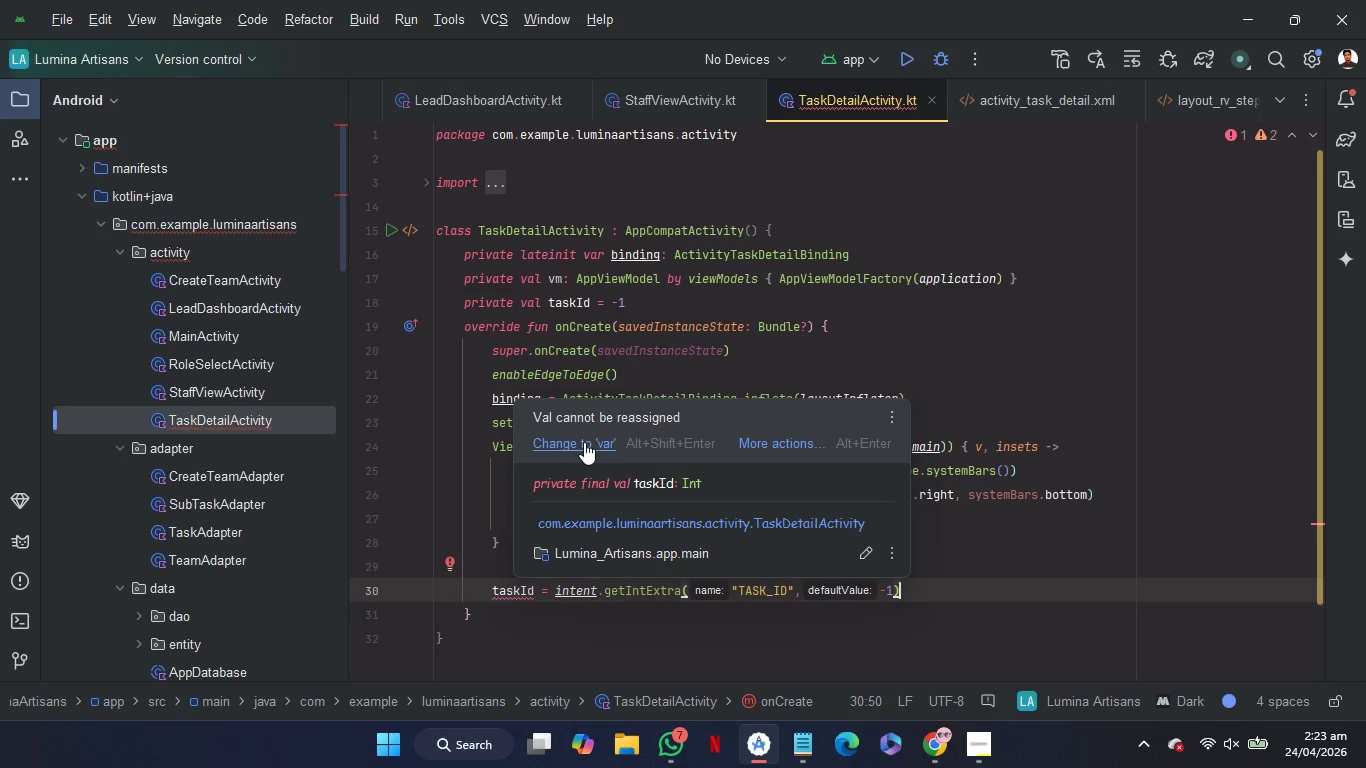 
left_click([584, 442])
 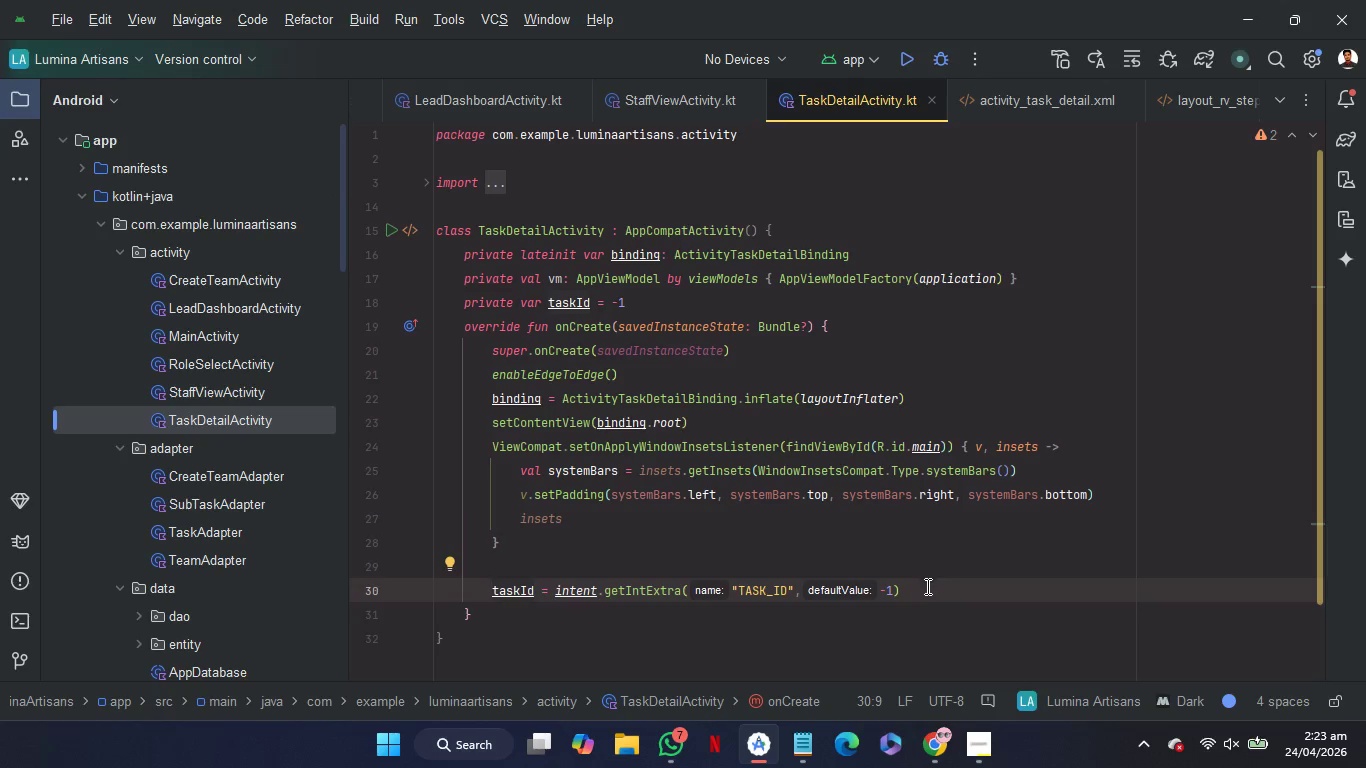 
left_click([926, 593])
 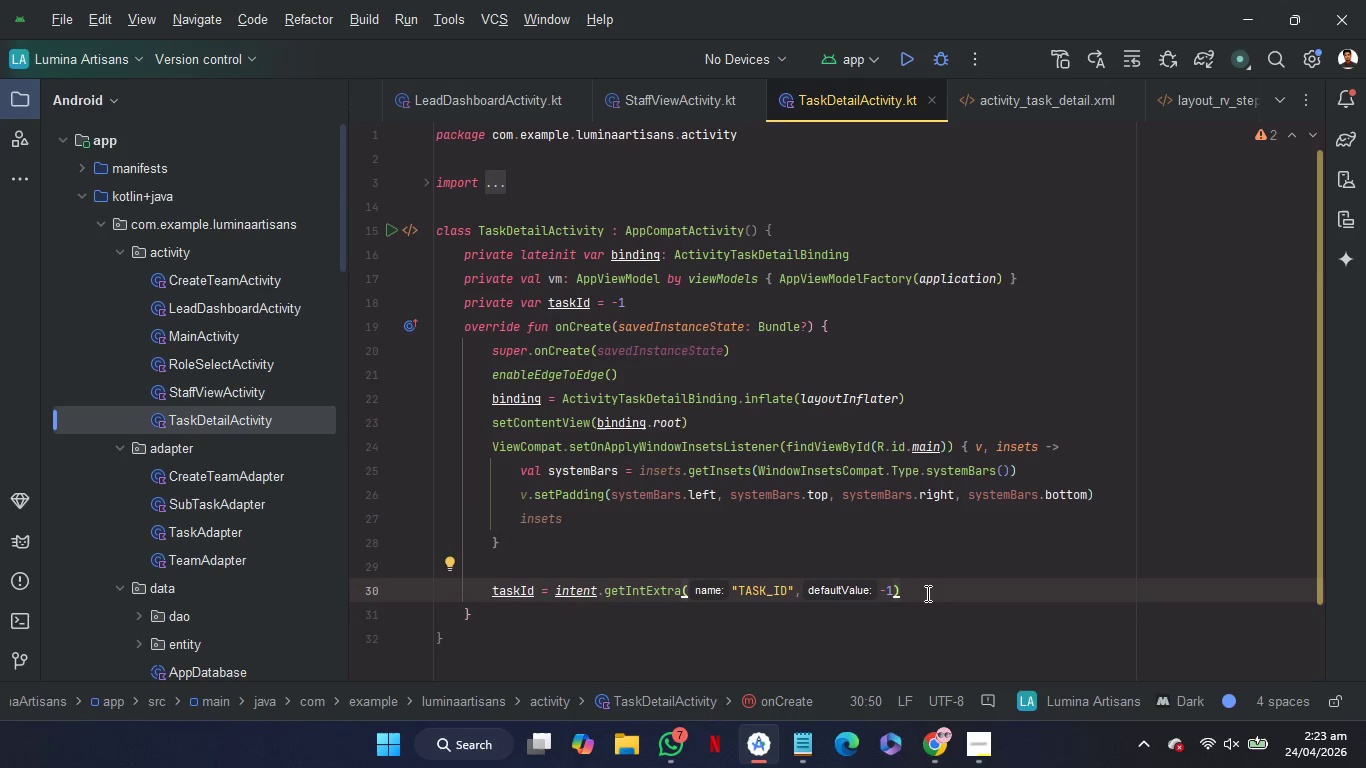 
key(Enter)
 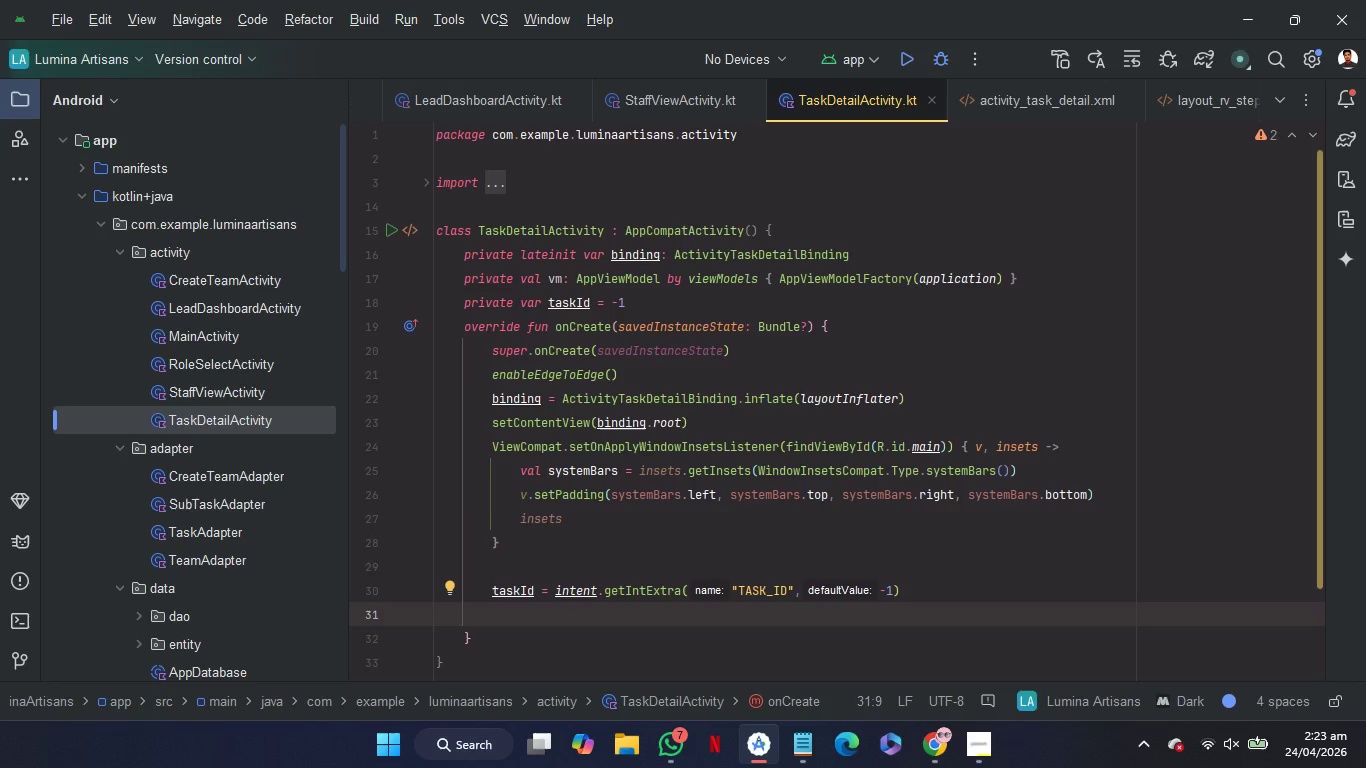 
wait(5.44)
 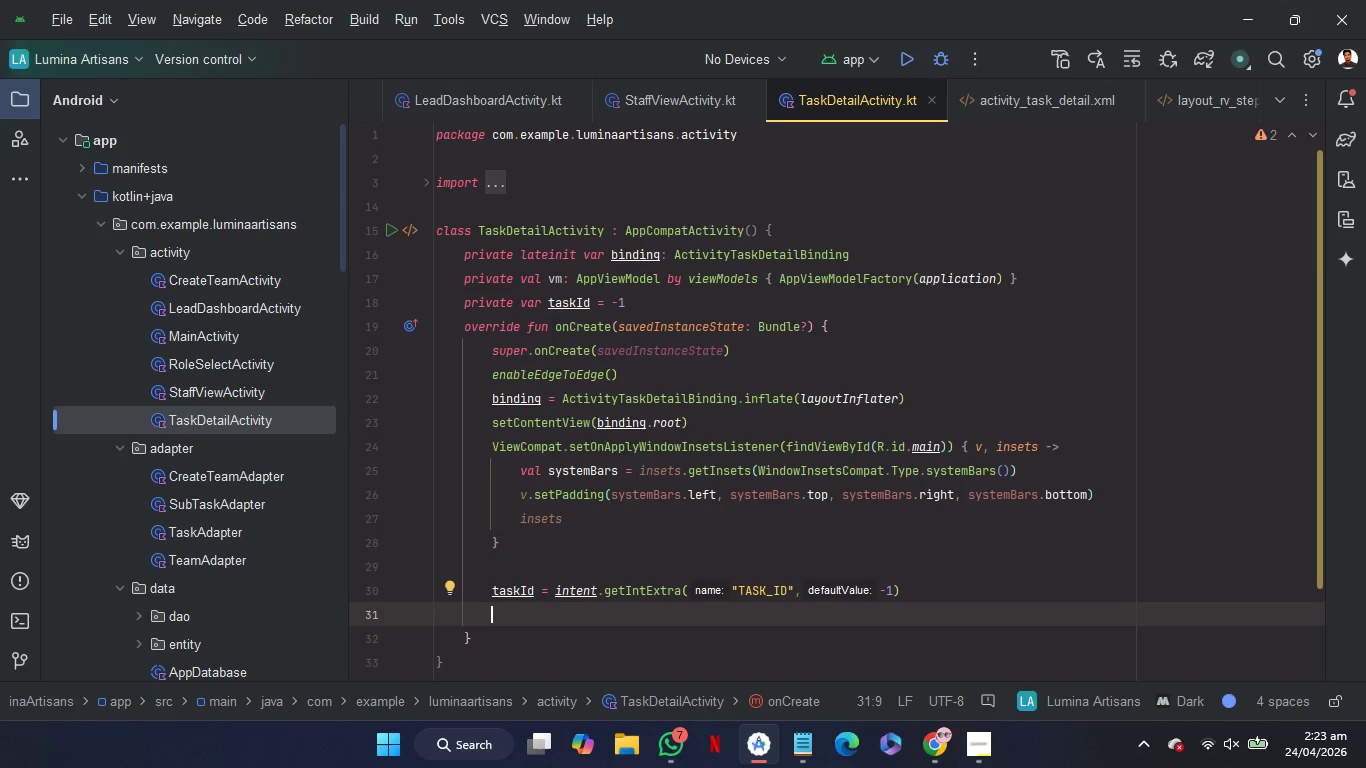 
type(if)
 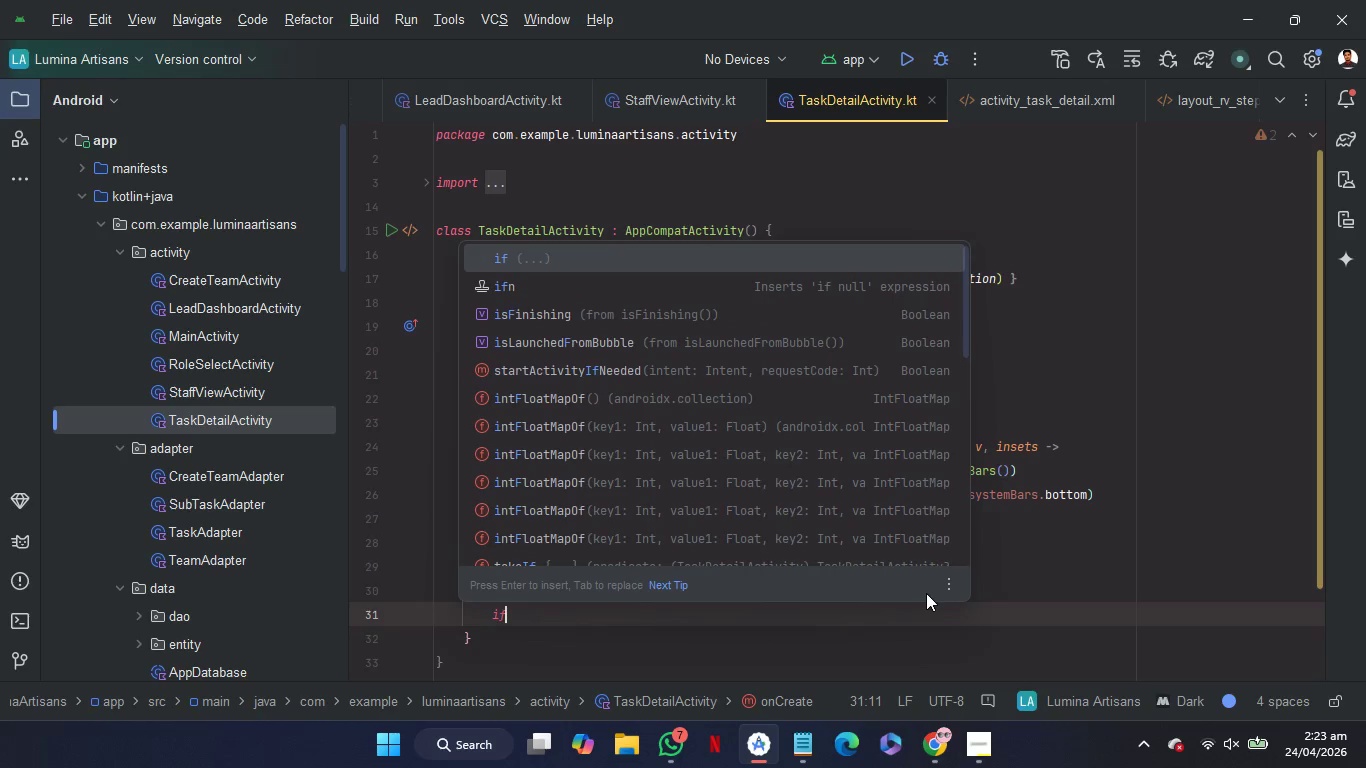 
key(Enter)
 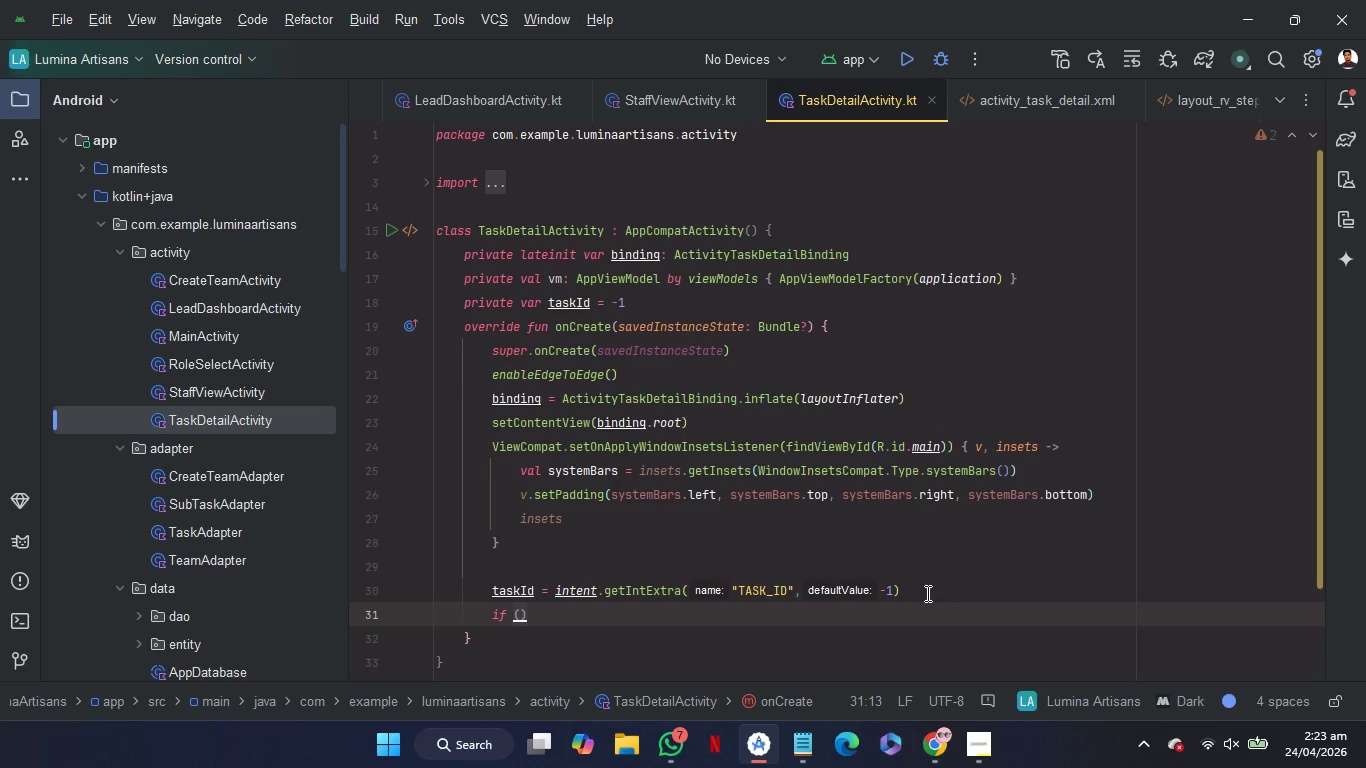 
type(tas)
 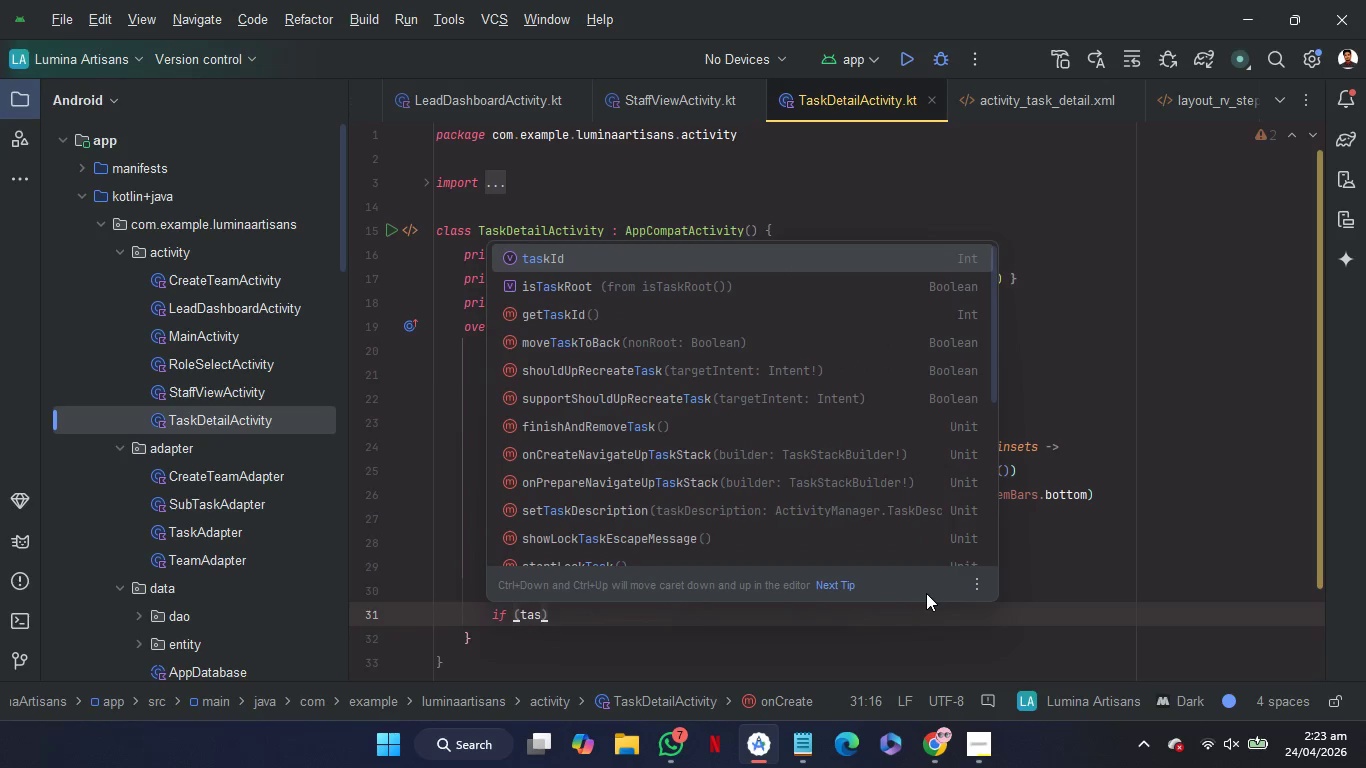 
key(Enter)
 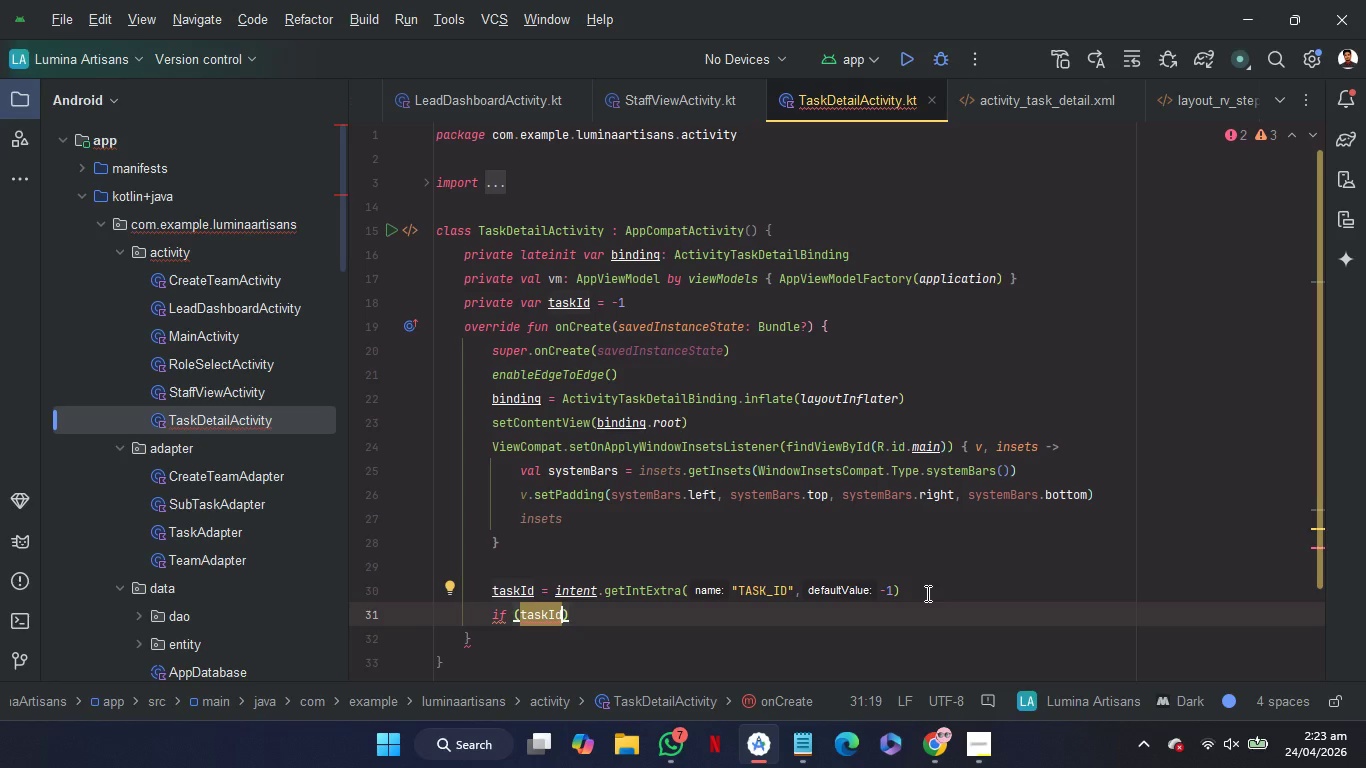 
key(Equal)
 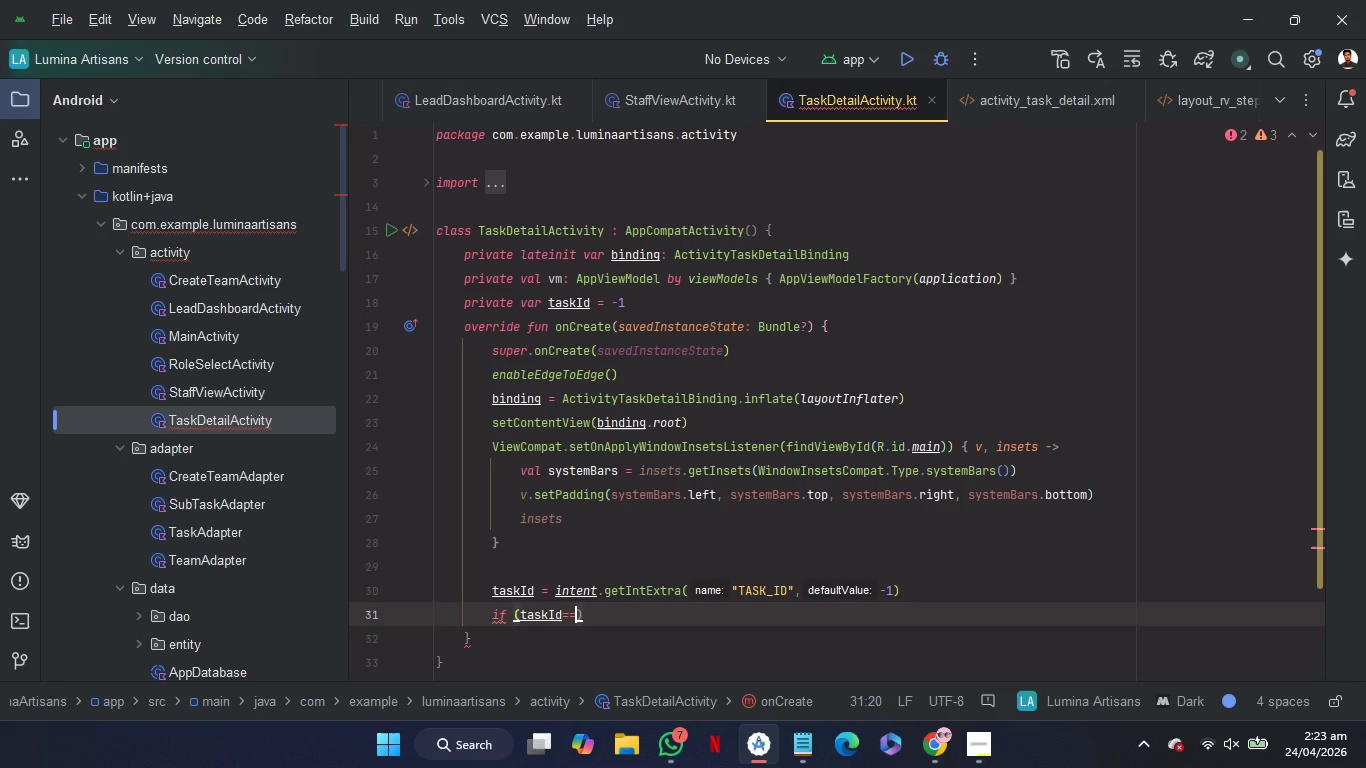 
key(Equal)
 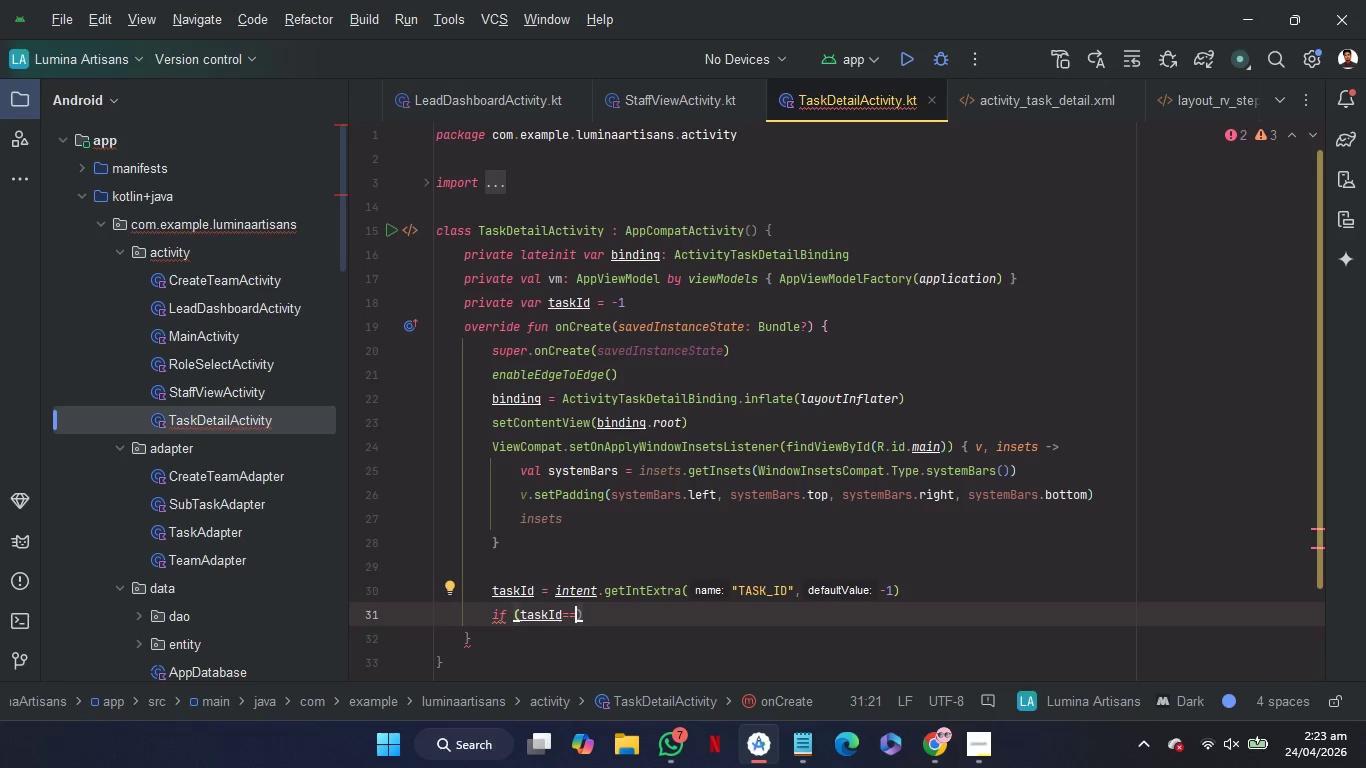 
key(Minus)
 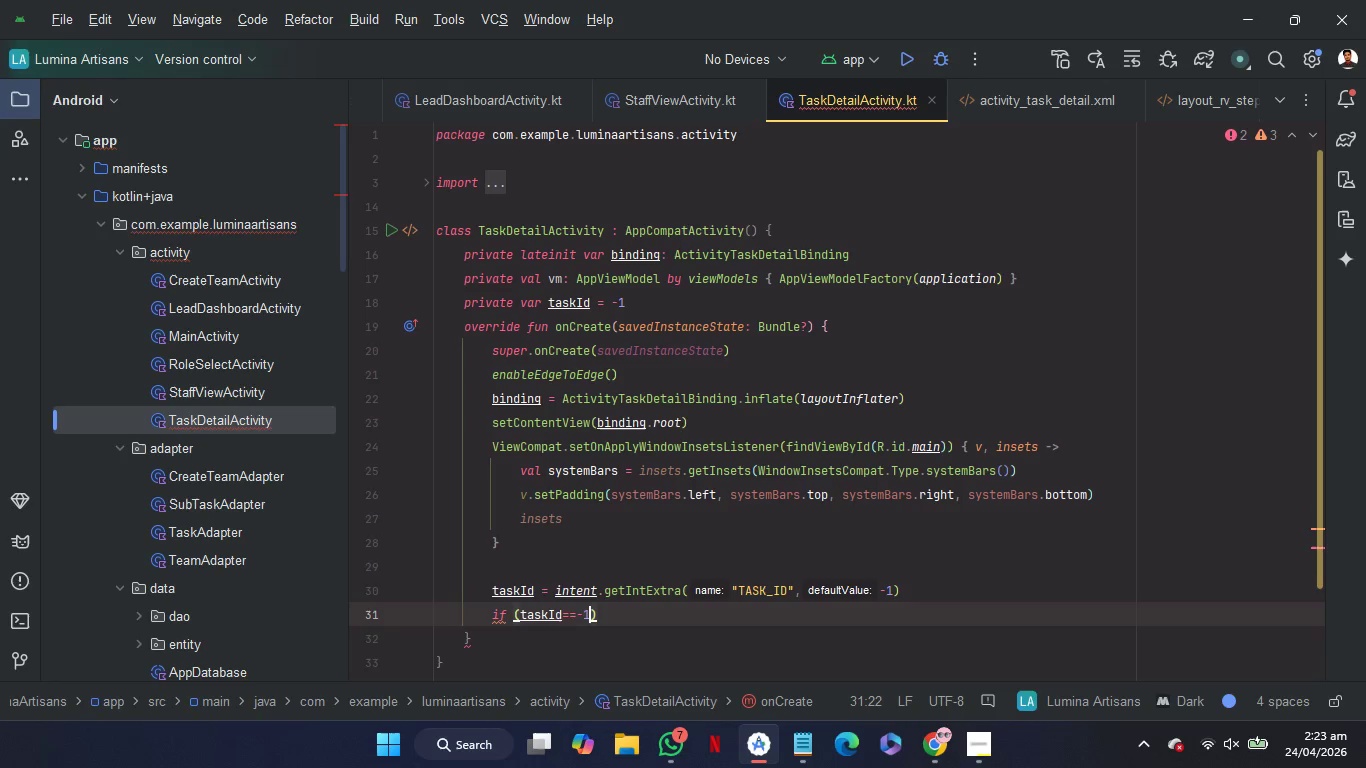 
key(1)
 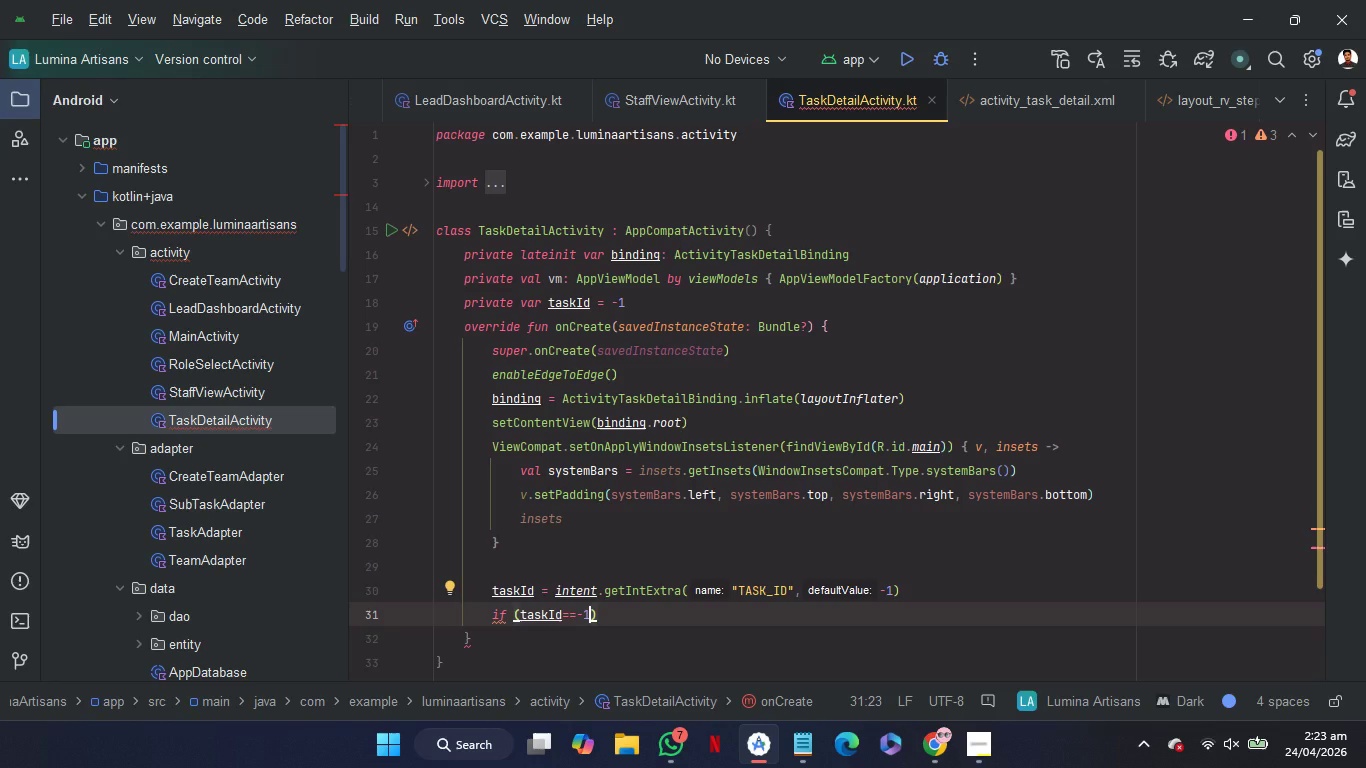 
key(ArrowRight)
 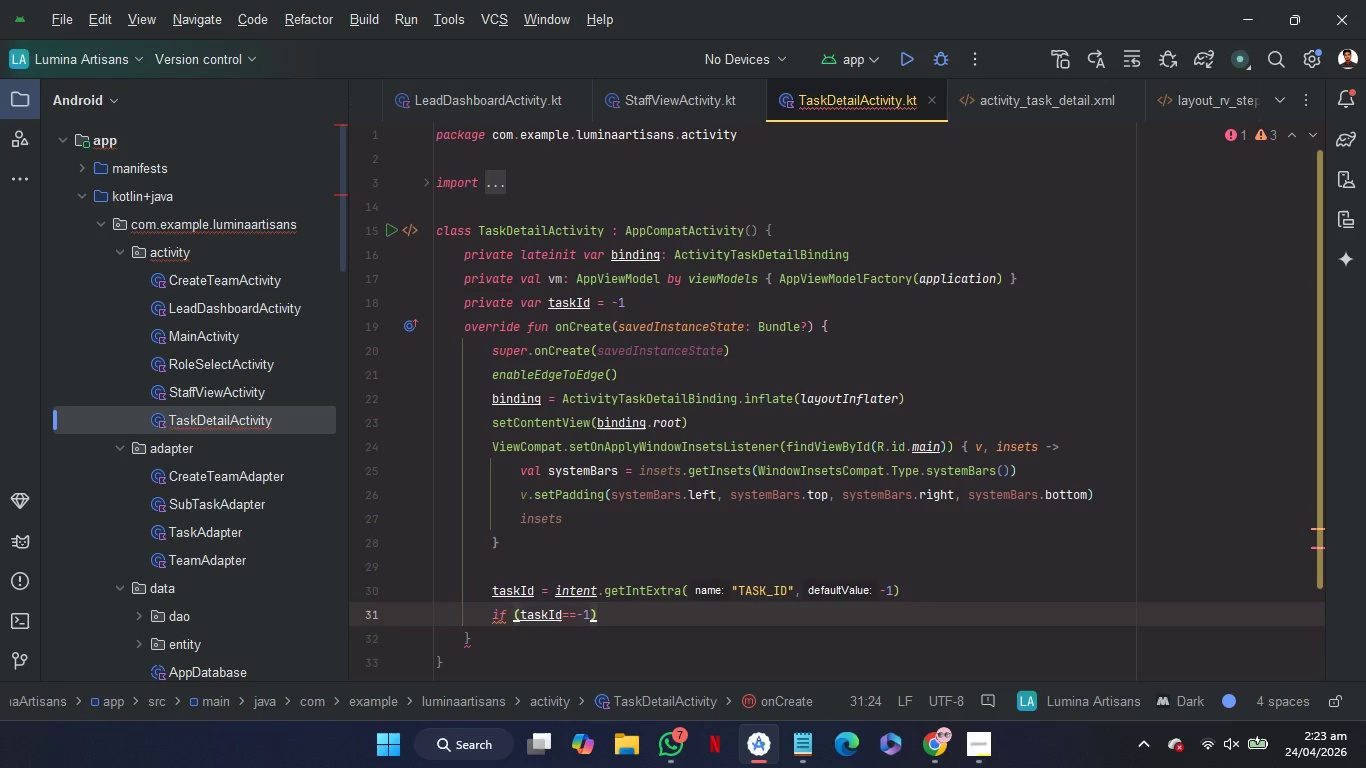 
key(Shift+BracketLeft)
 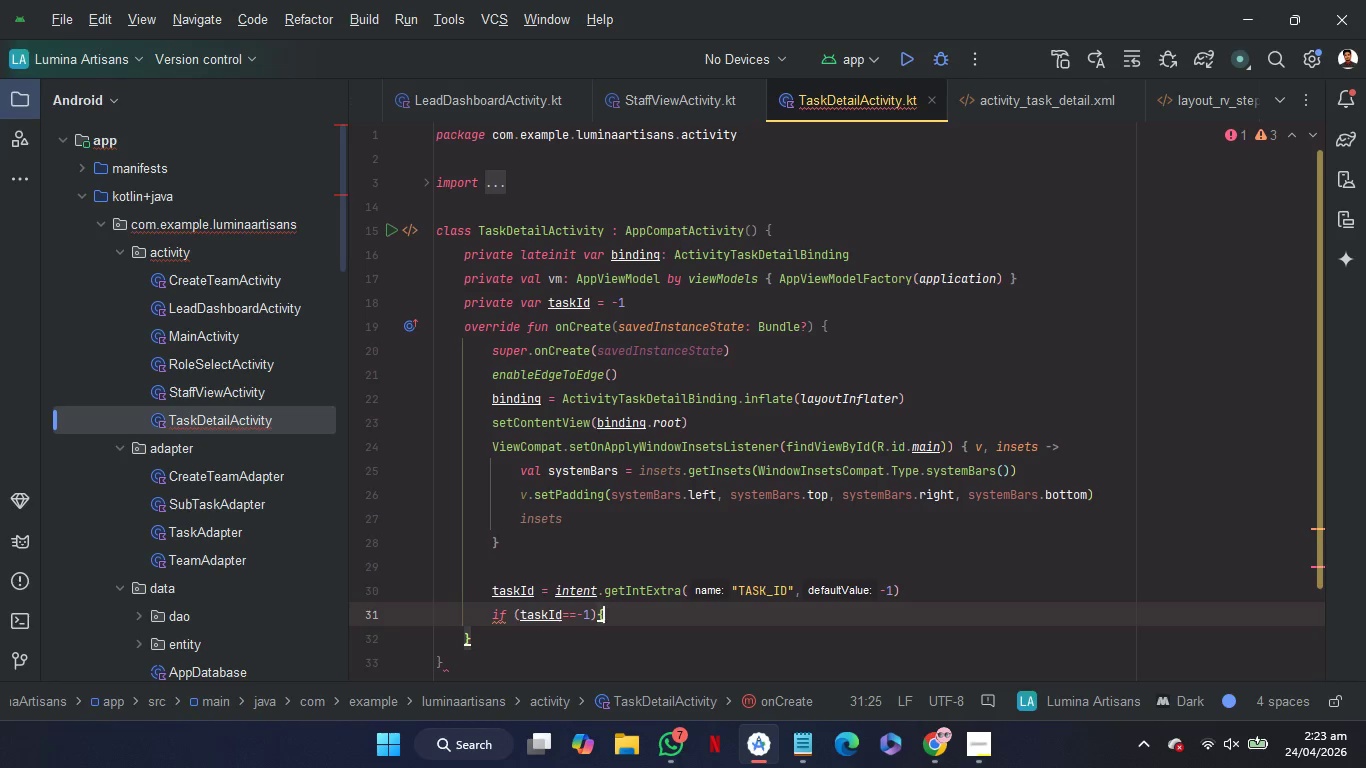 
key(Enter)
 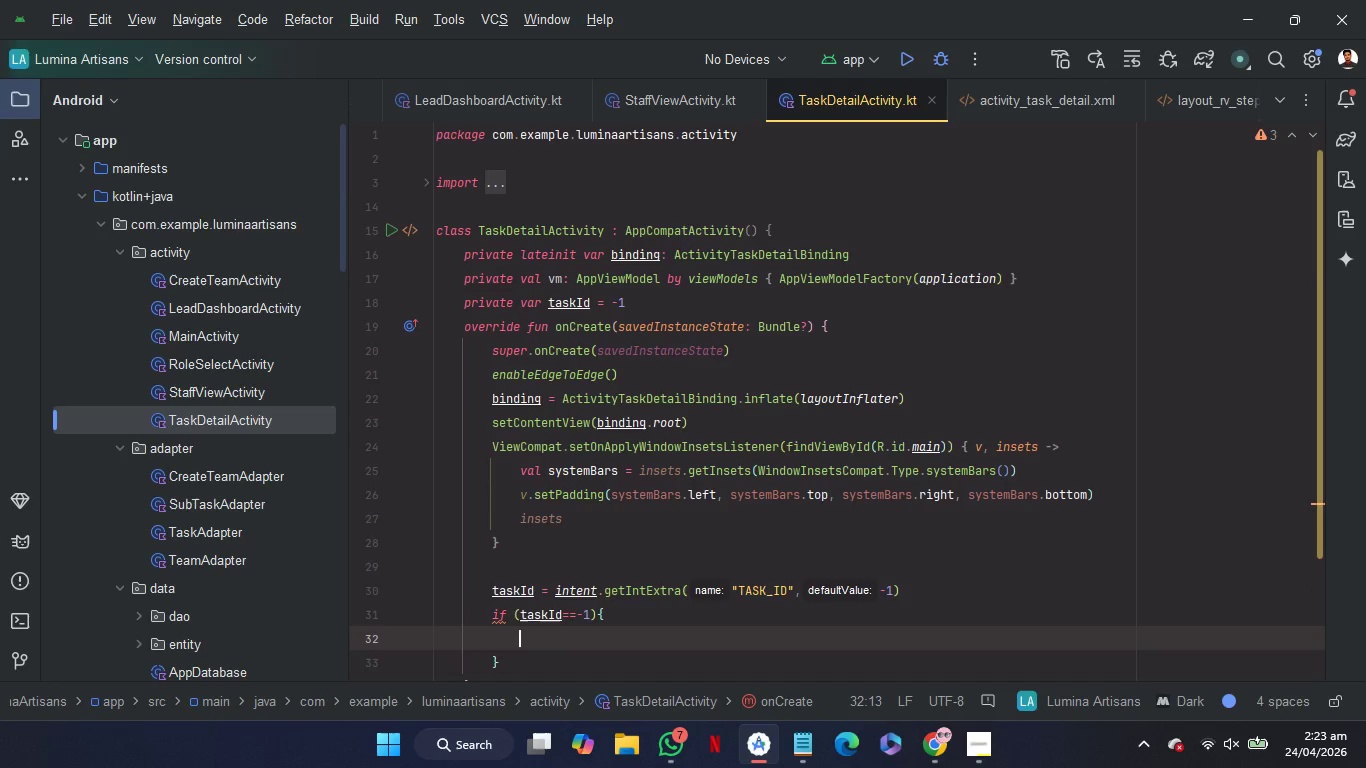 
type(fi)
 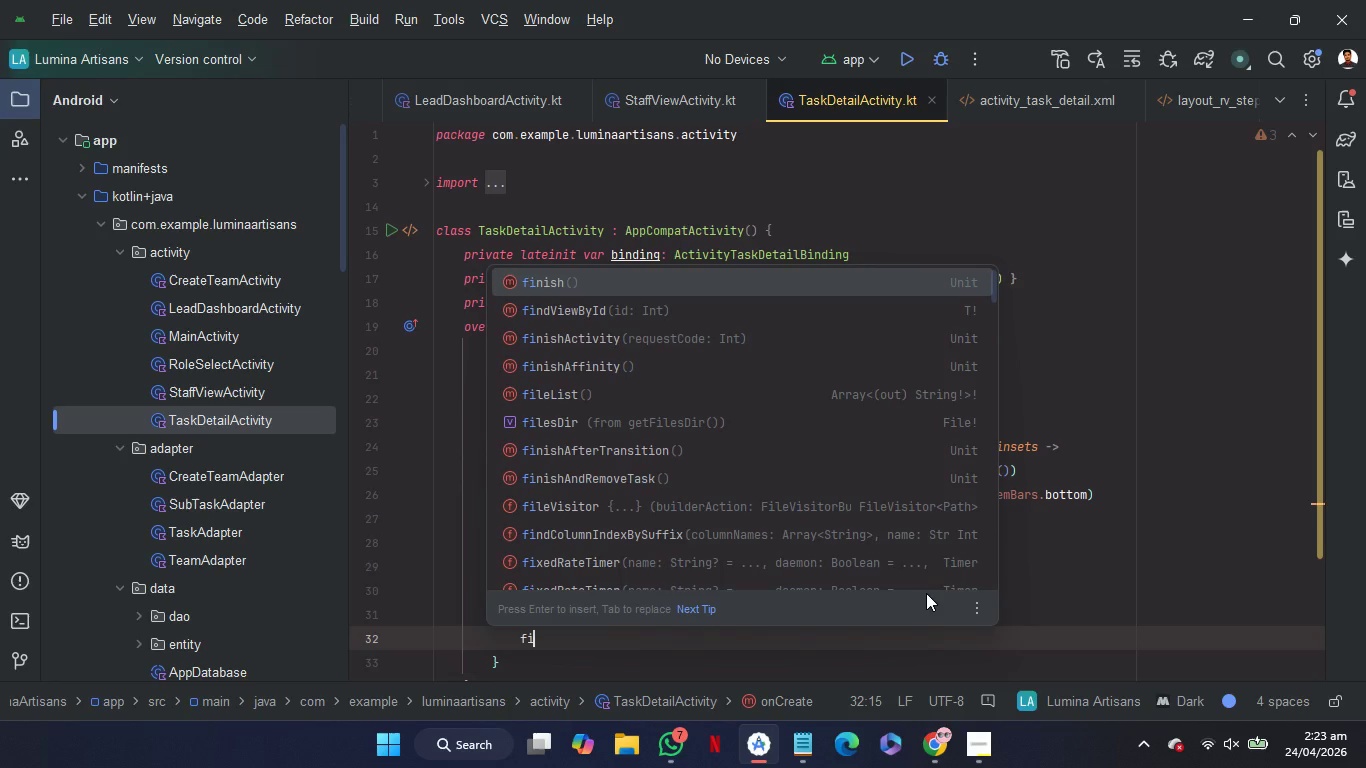 
key(Enter)
 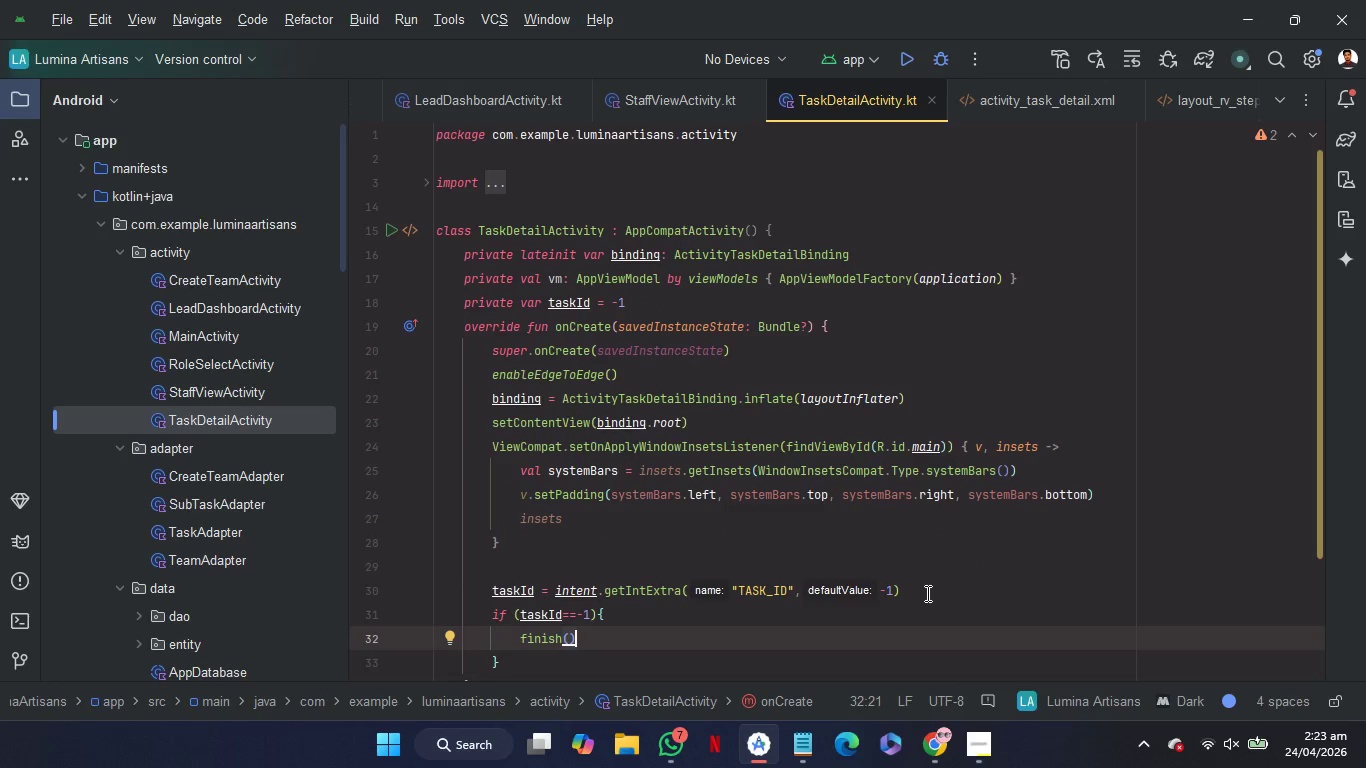 
type(,re)
 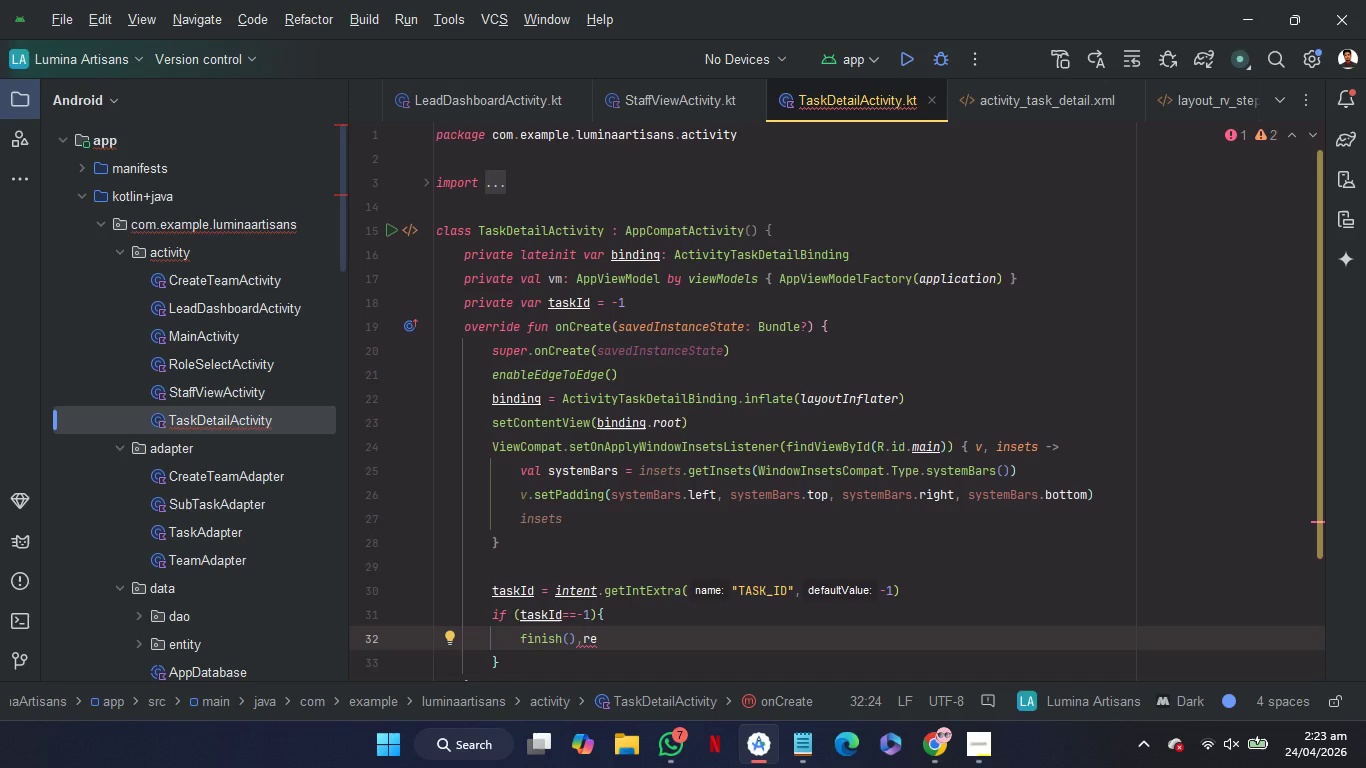 
wait(5.09)
 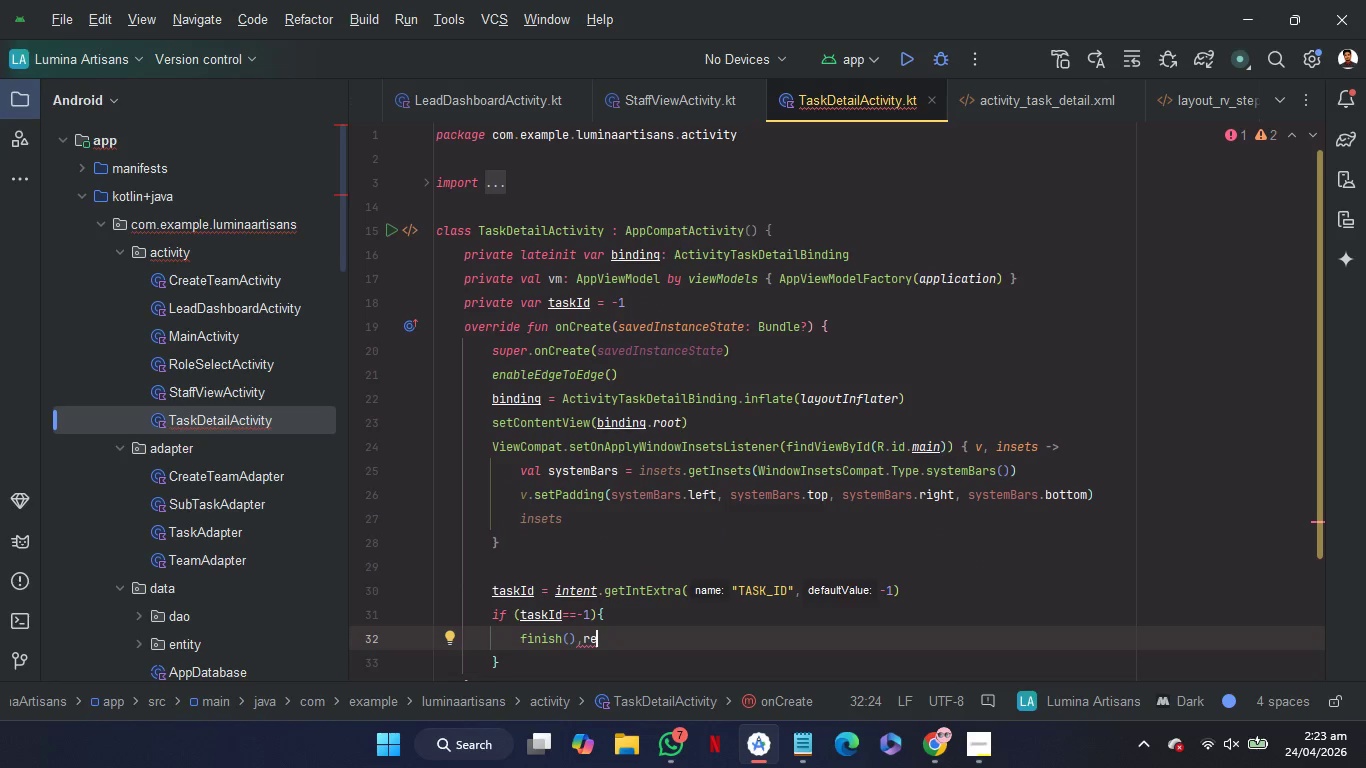 
key(Backspace)
 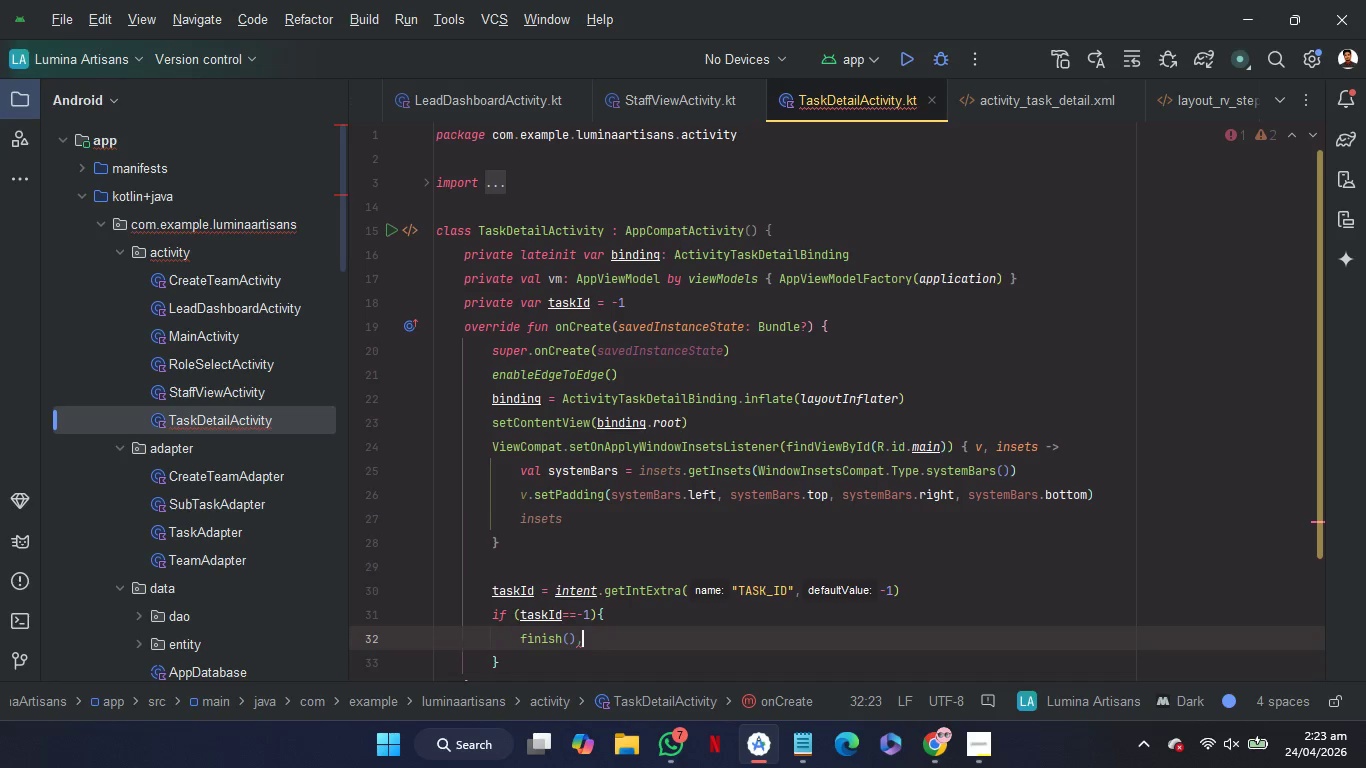 
key(Backspace)
 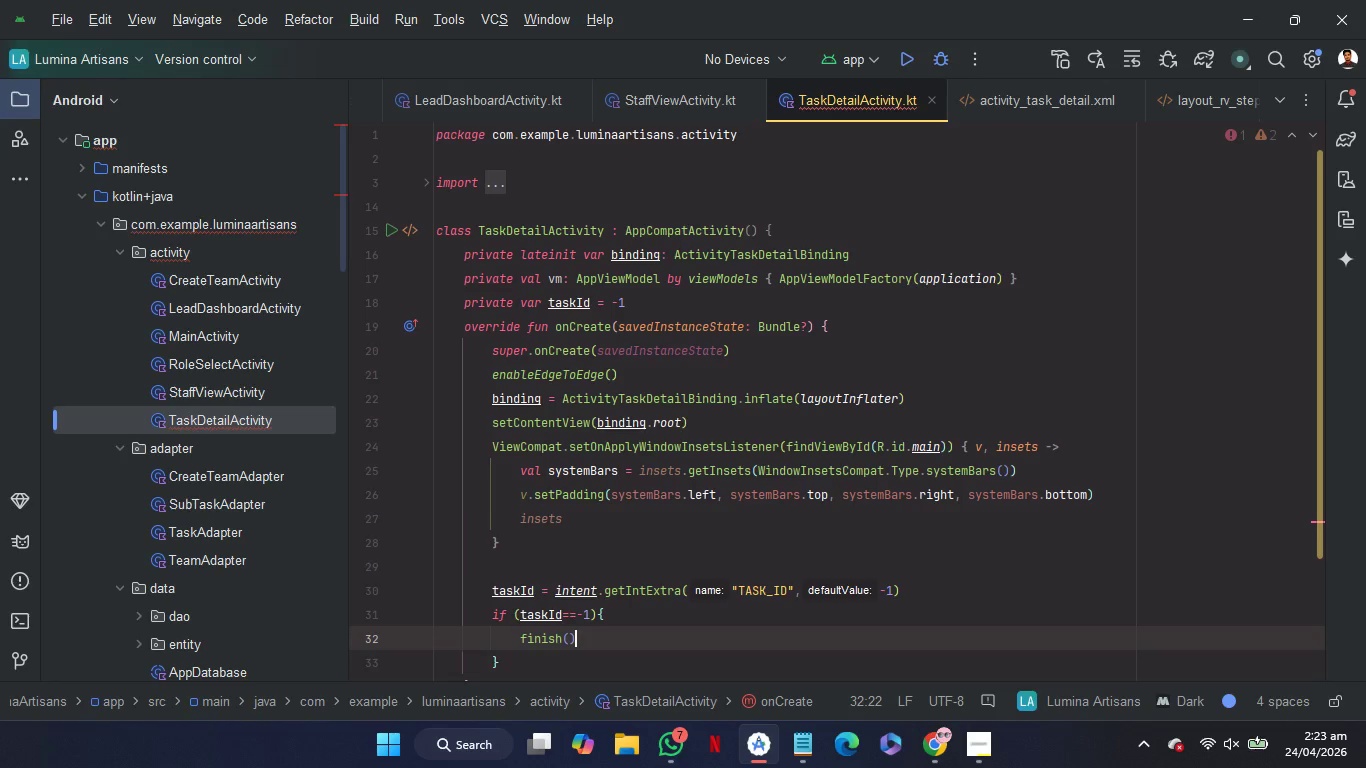 
key(Backspace)
 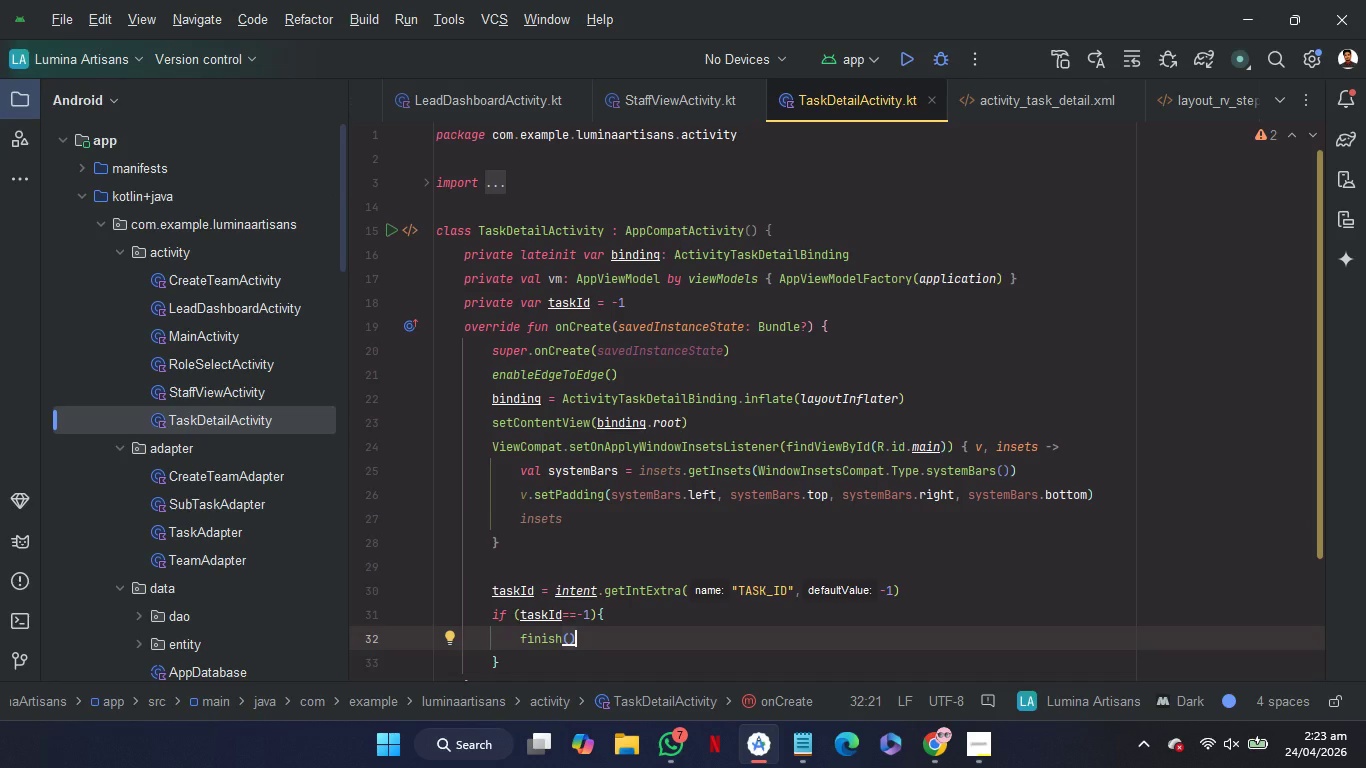 
type(:)
key(Backspace)
type(;re)
 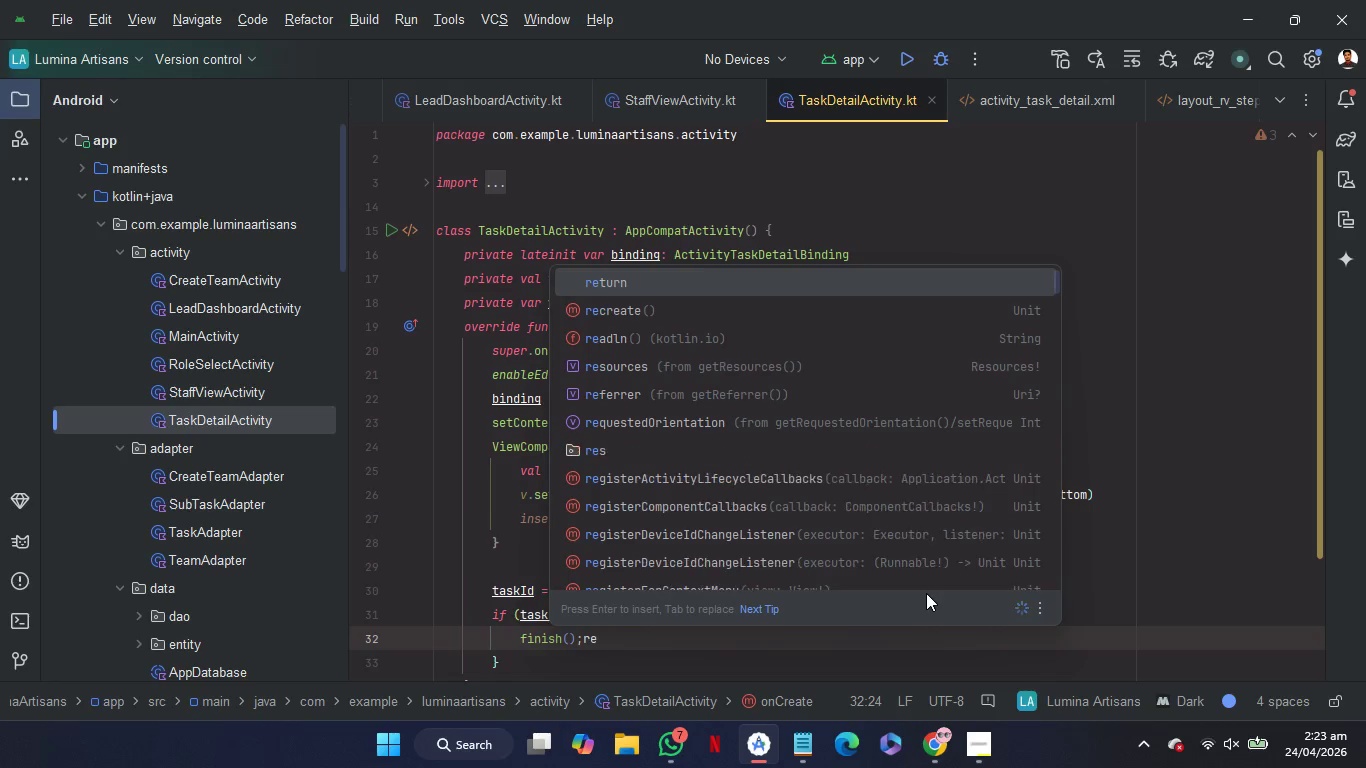 
key(Enter)
 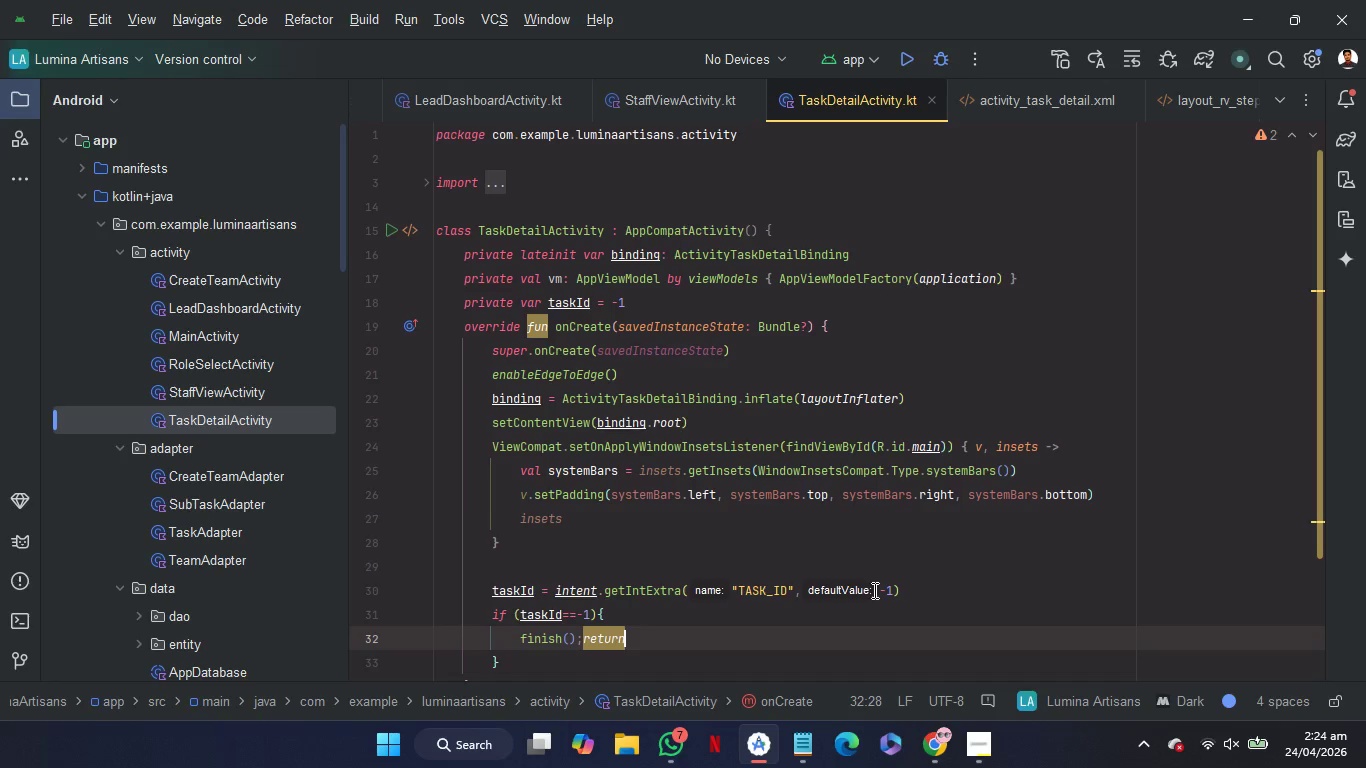 
scroll: coordinate [873, 601], scroll_direction: down, amount: 1.0
 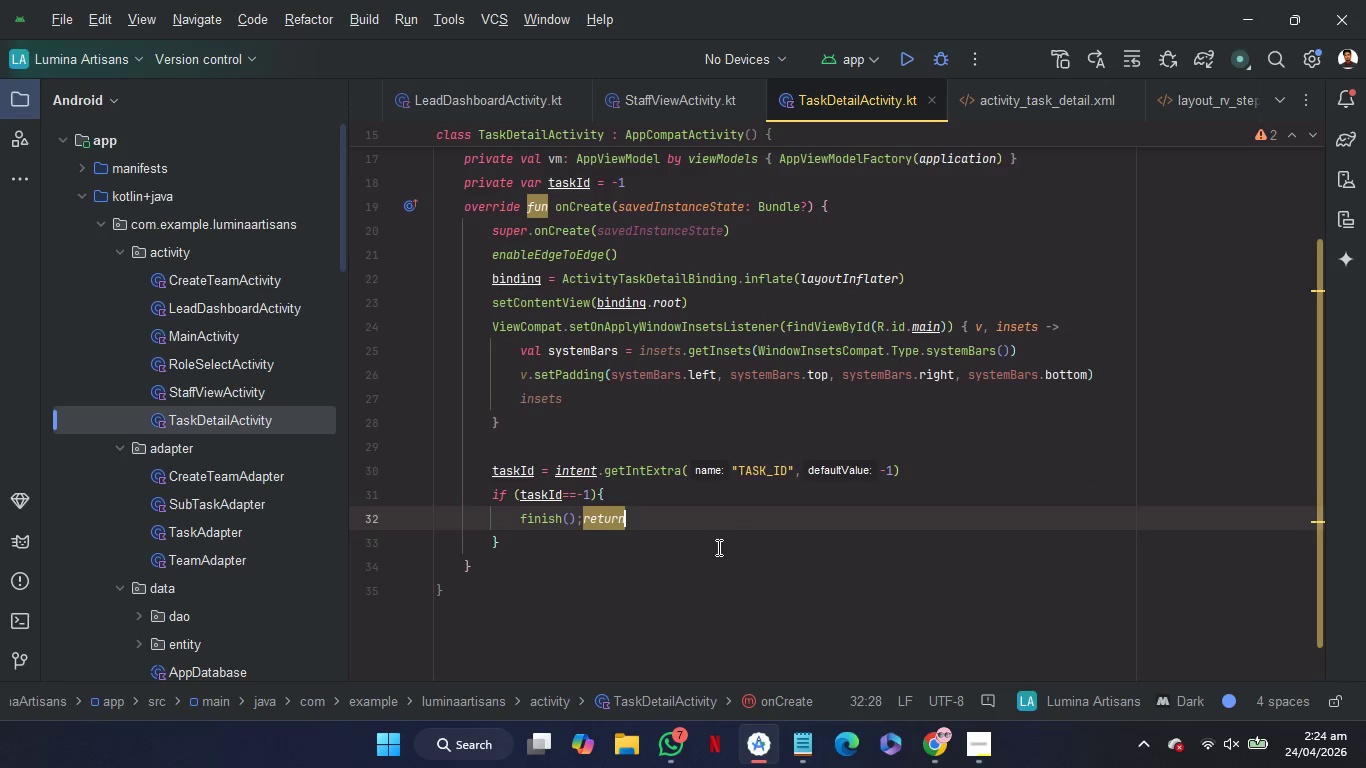 
left_click([717, 547])
 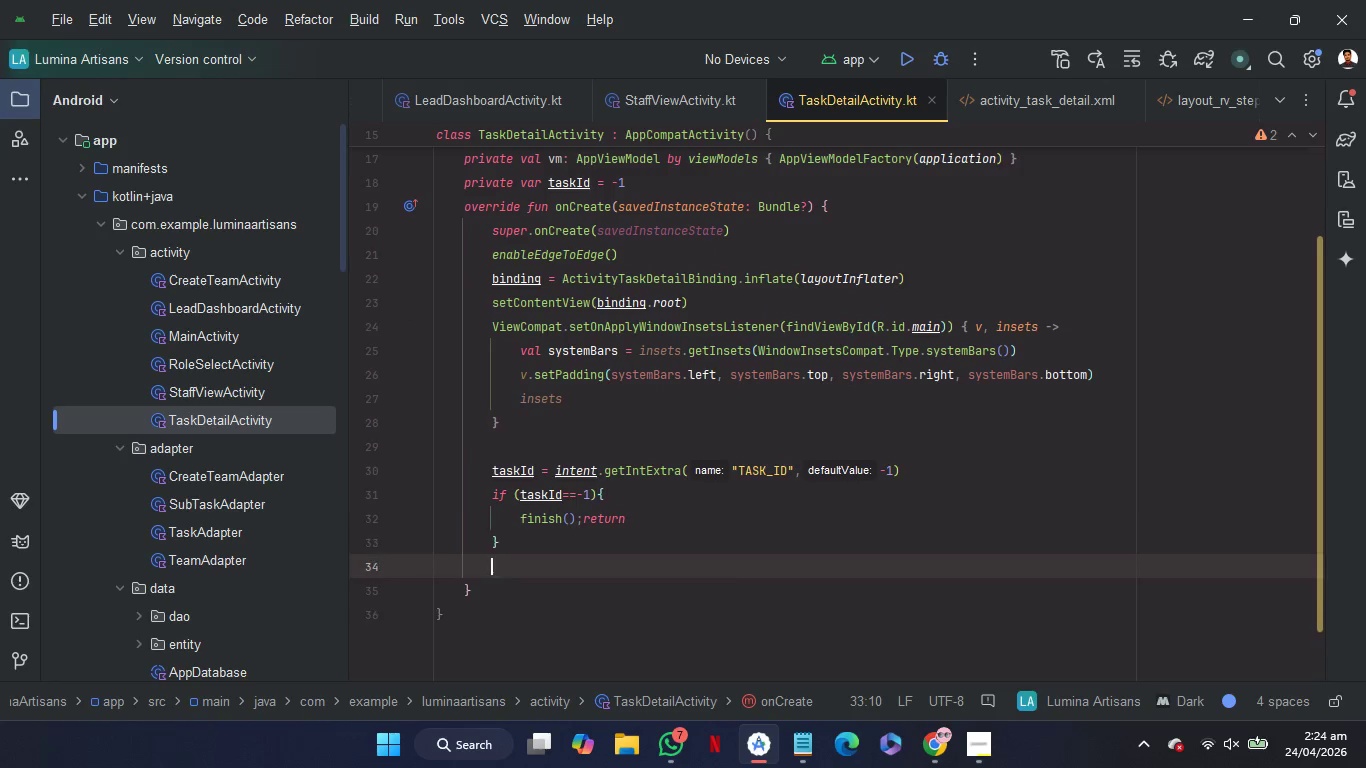 
key(Enter)
 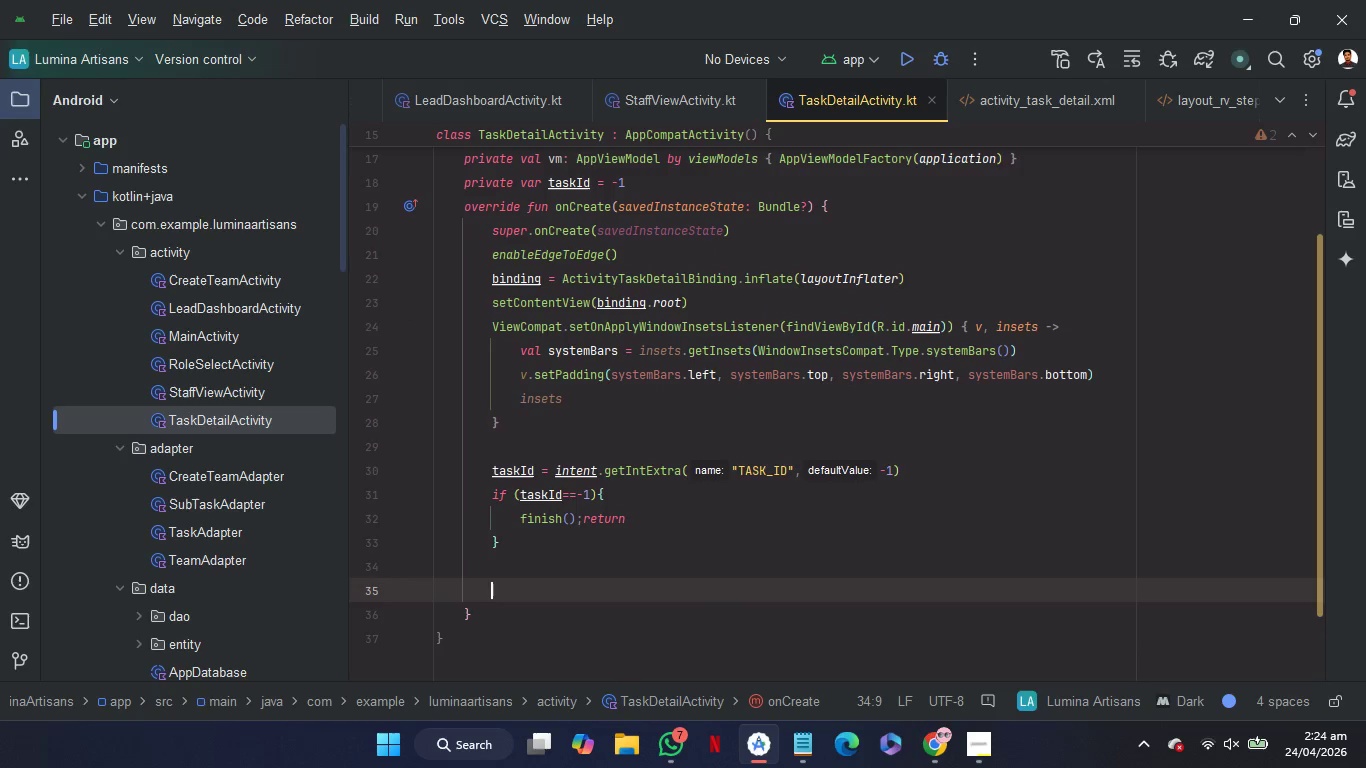 
key(Enter)
 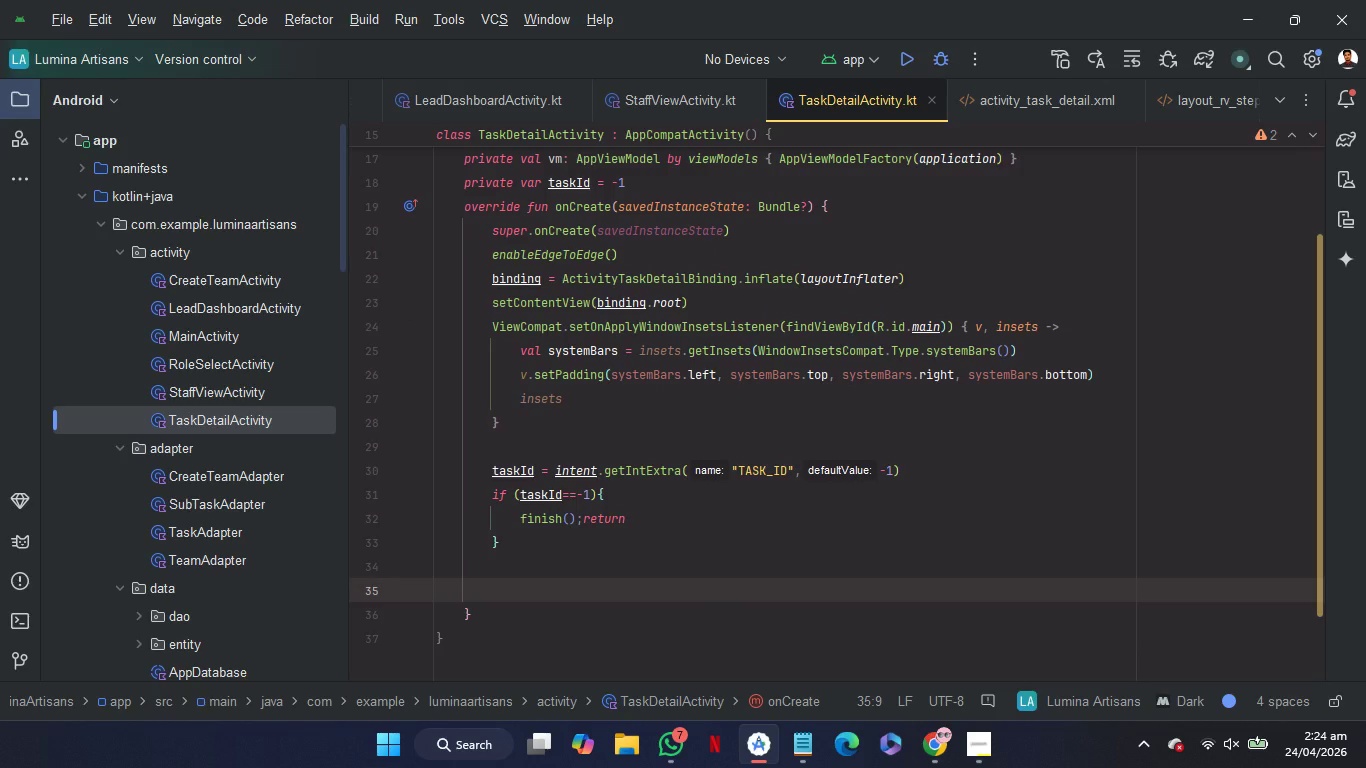 
type(Cou)
 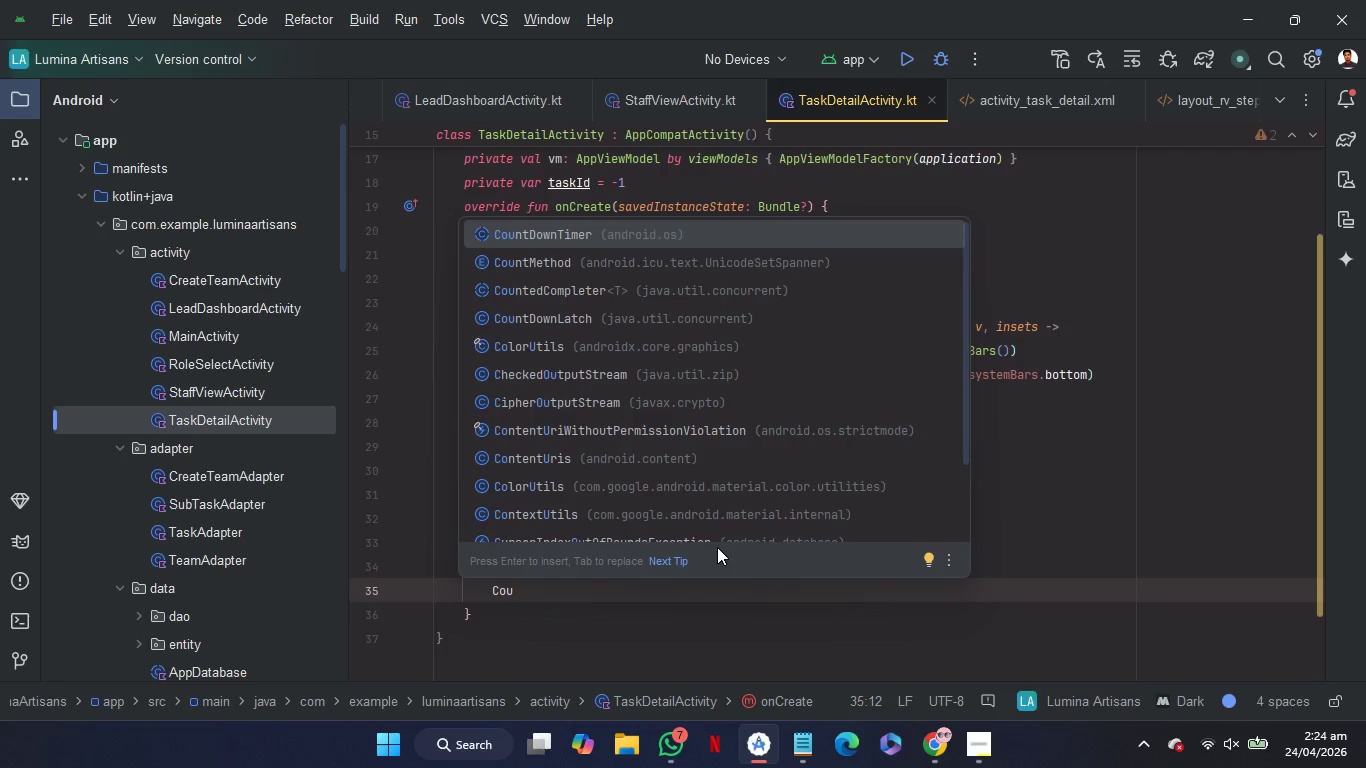 
wait(6.06)
 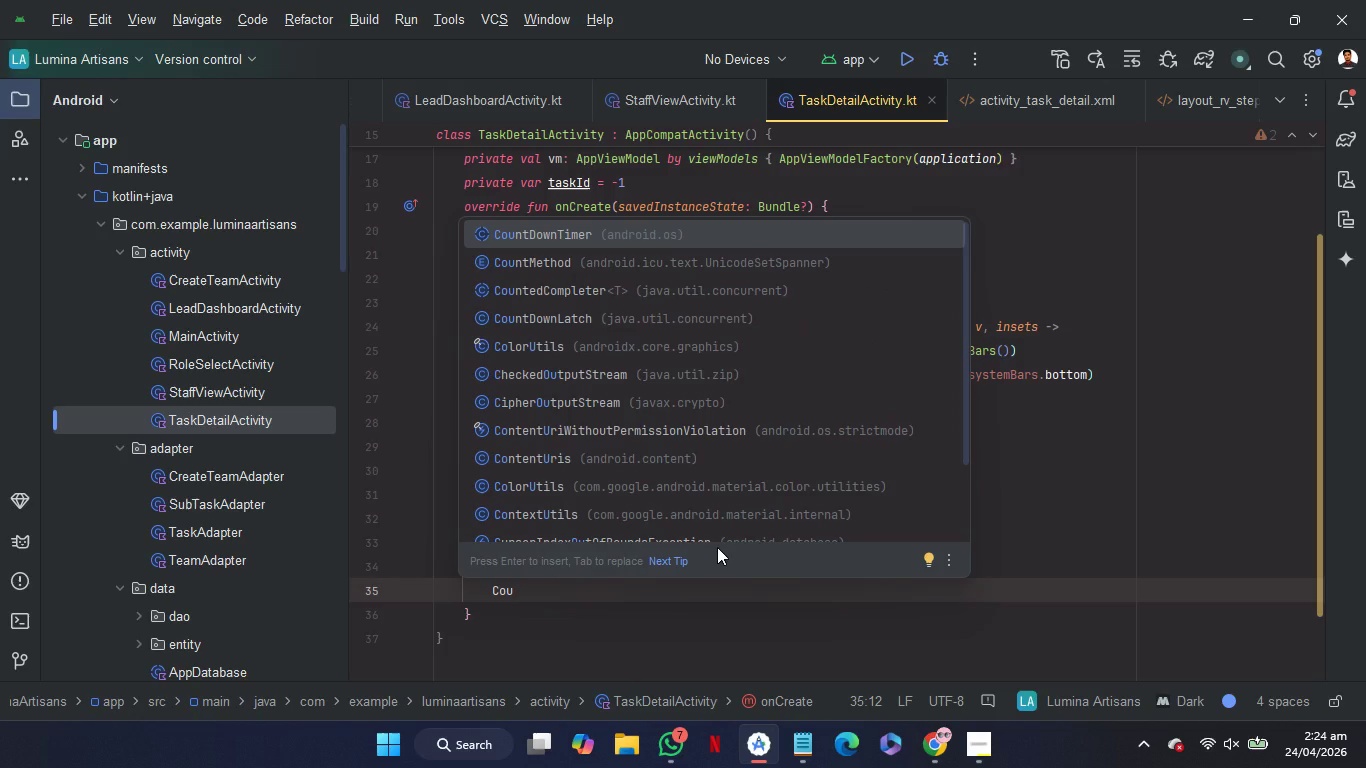 
type(ro)
key(Backspace)
key(Backspace)
key(Backspace)
type(ro)
 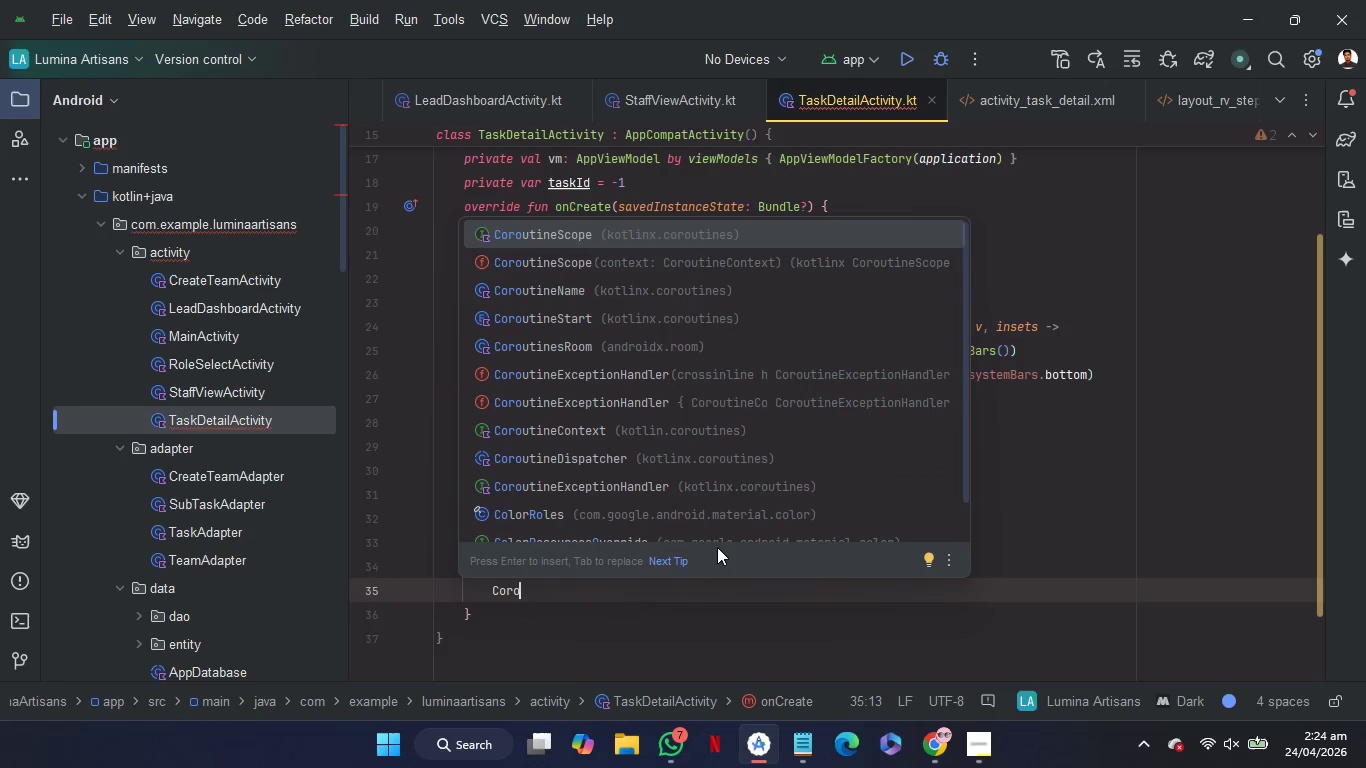 
key(Enter)
 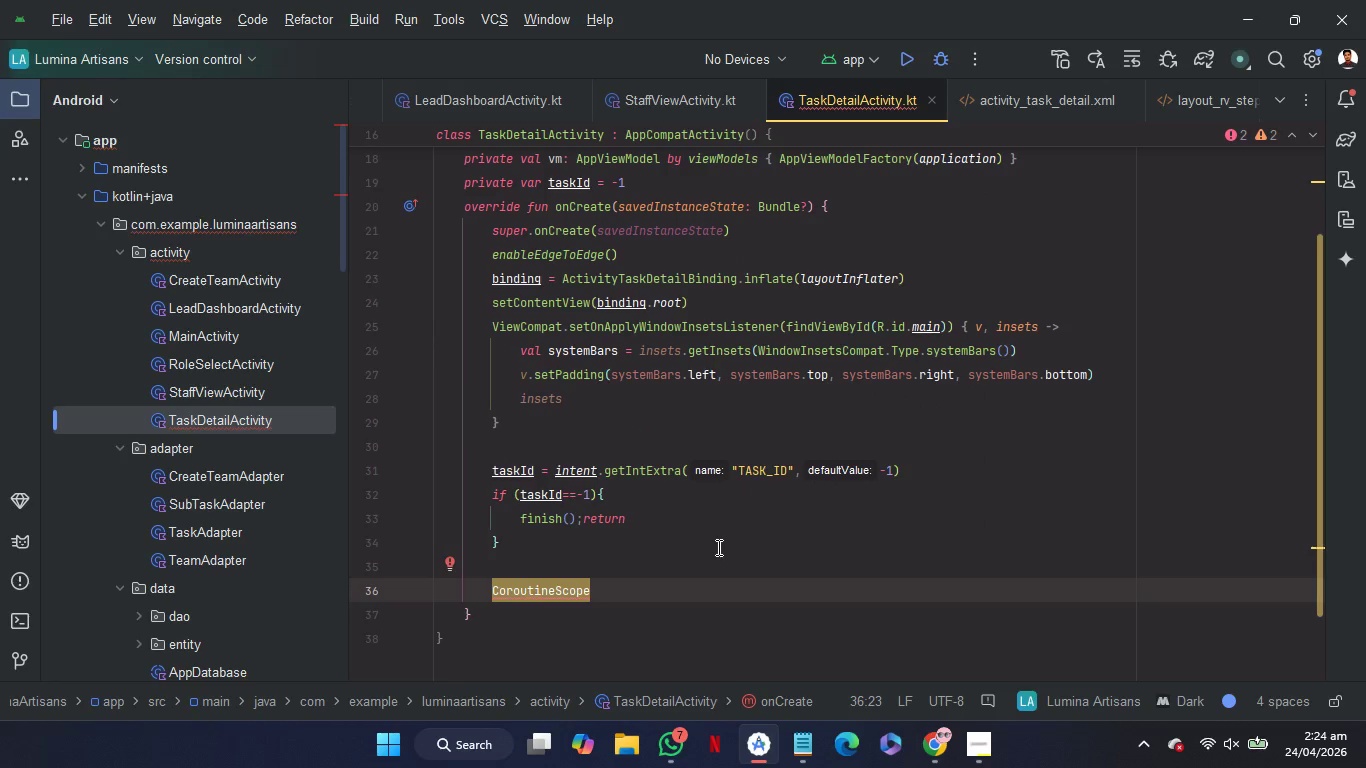 
type((Dis)
 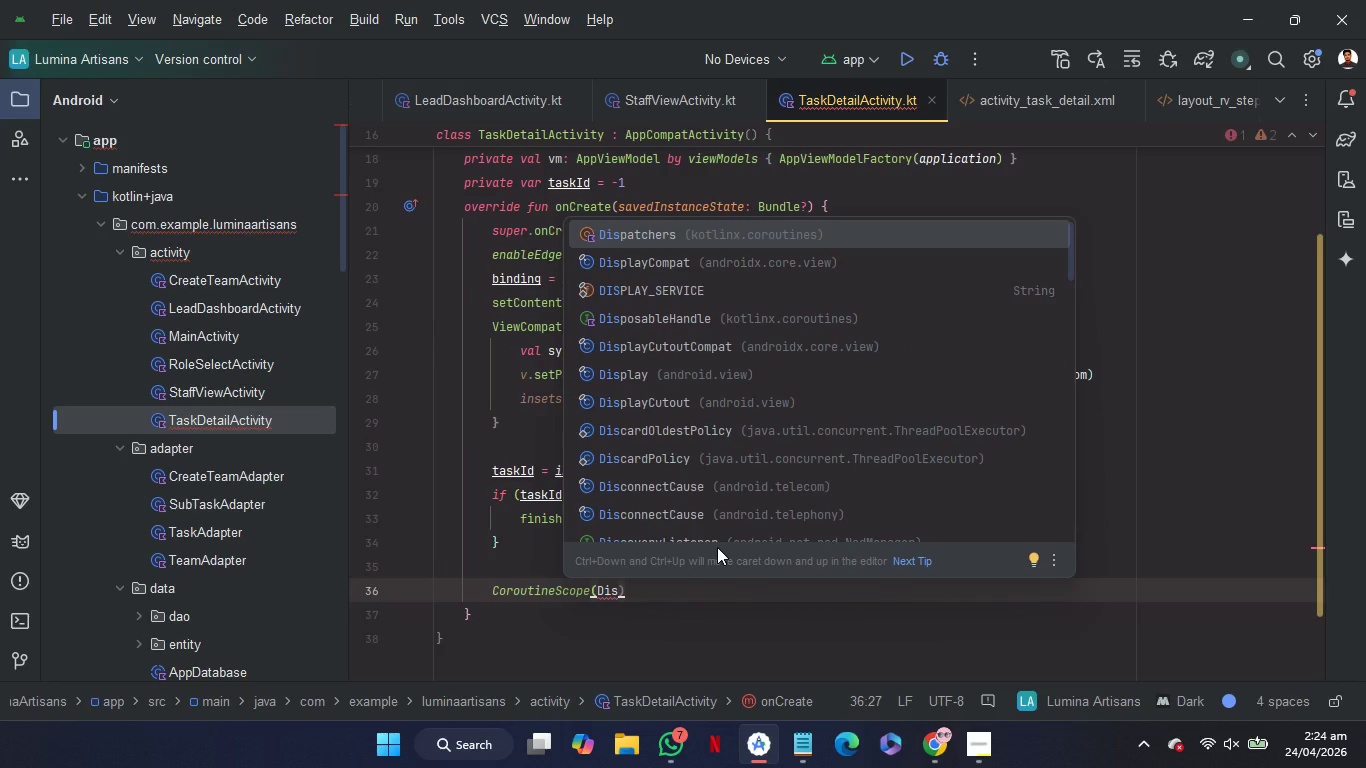 
key(Enter)
 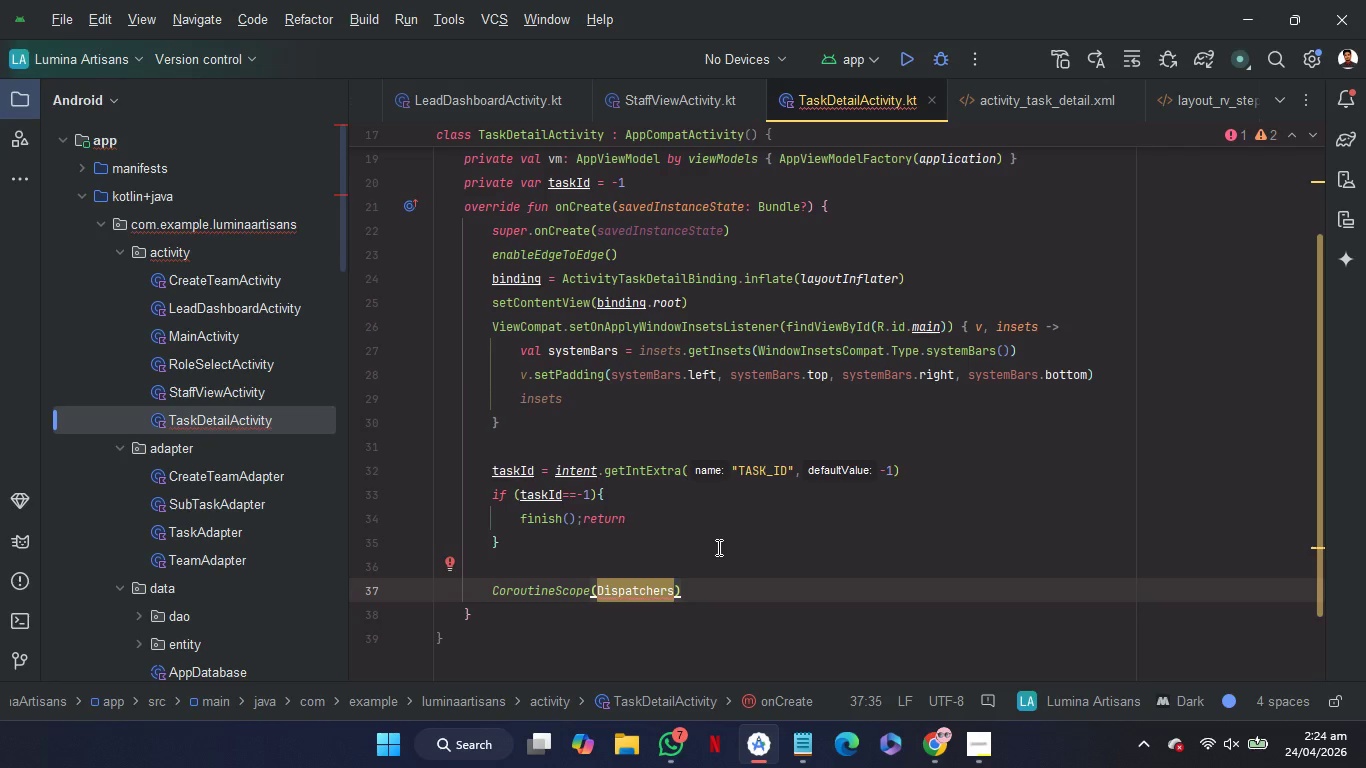 
type(.IO)
 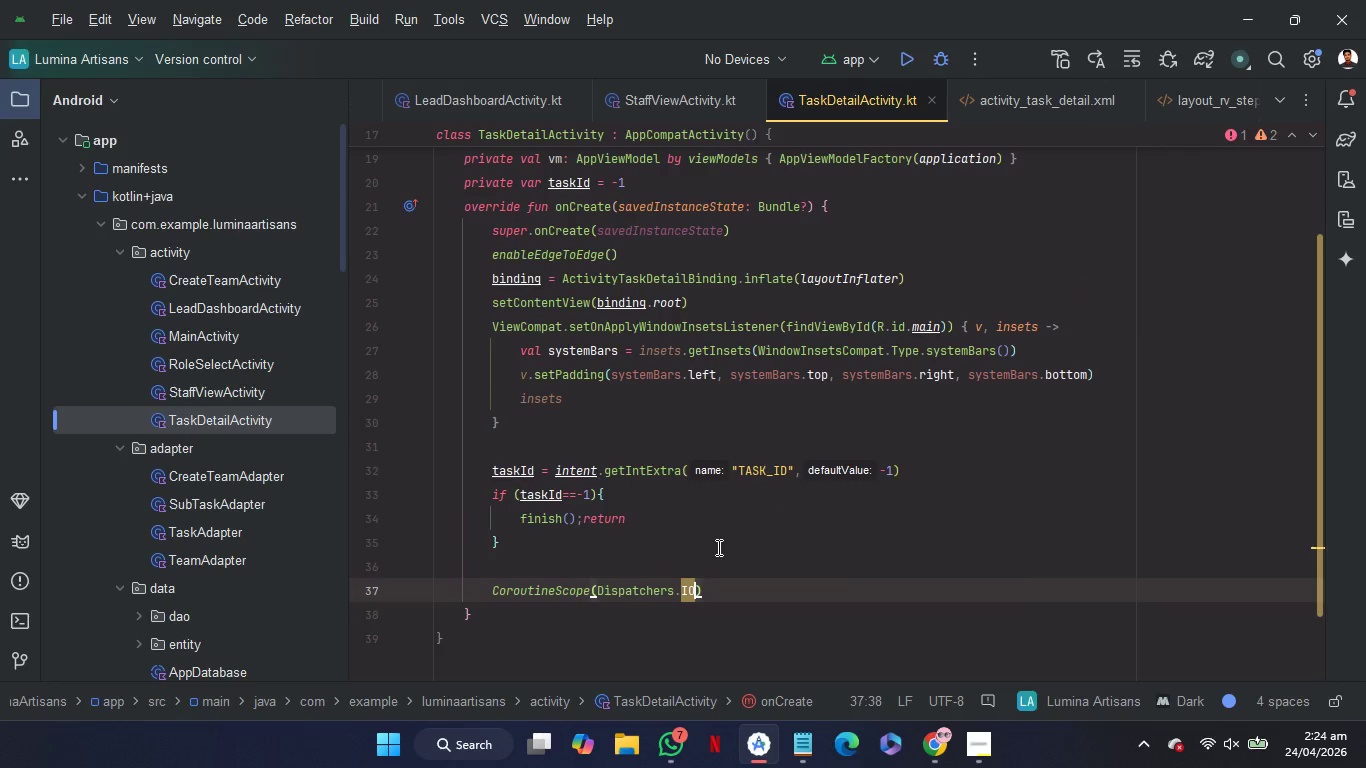 
key(ArrowRight)
 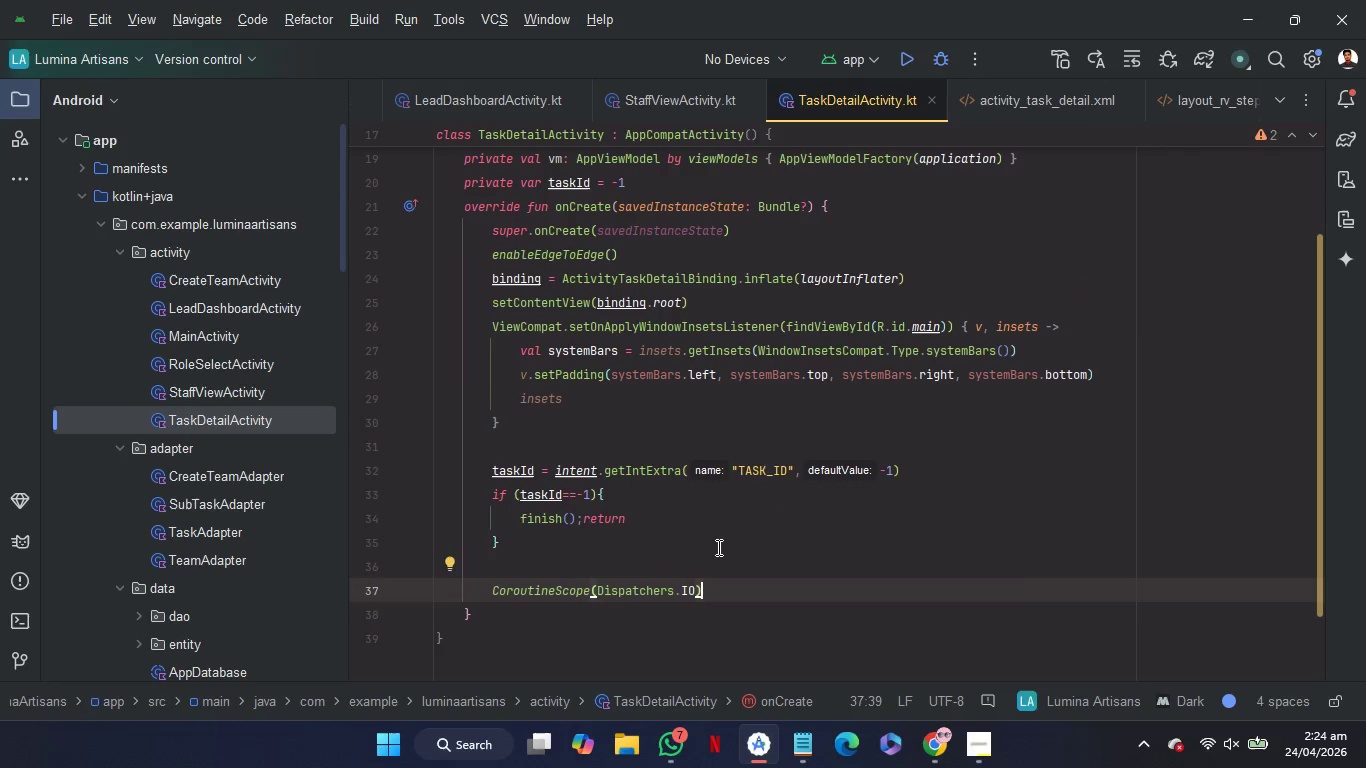 
key(Period)
 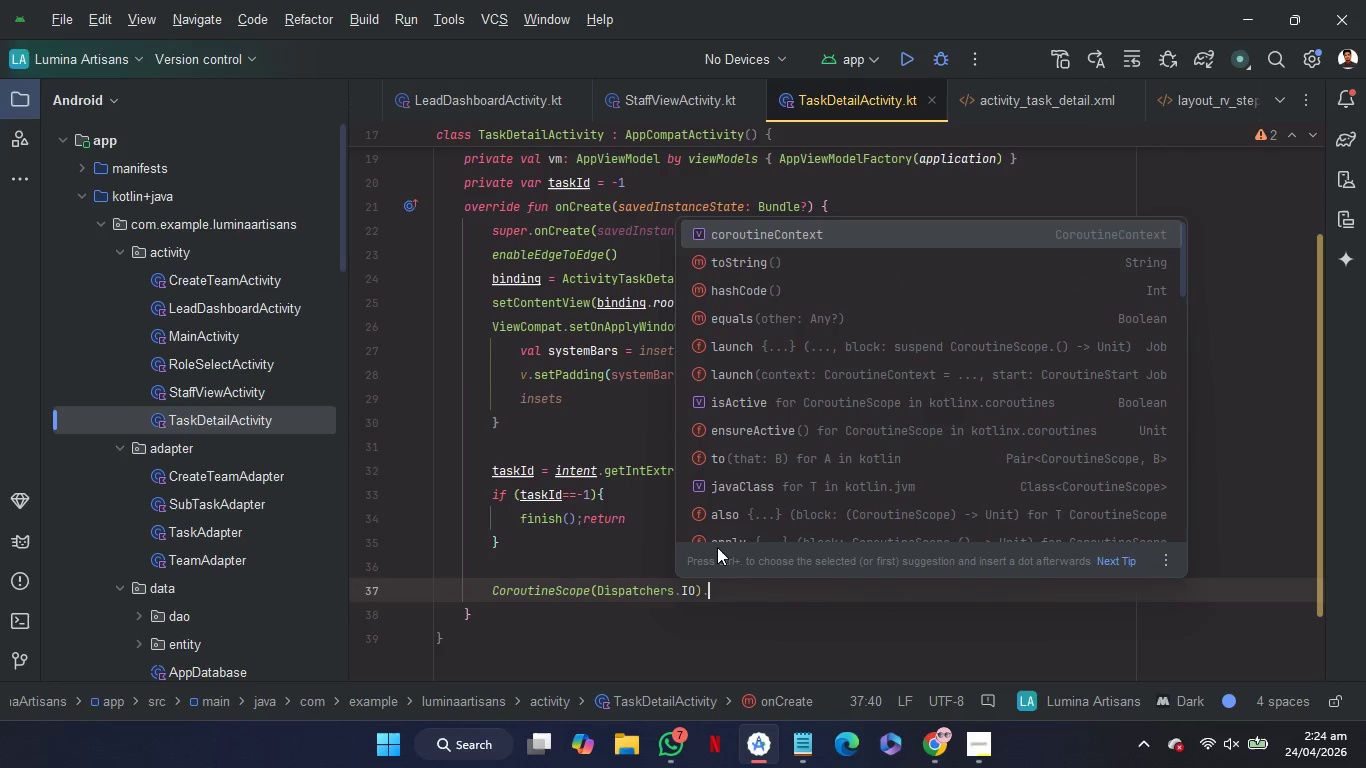 
hold_key(key=ShiftRight, duration=0.58)
 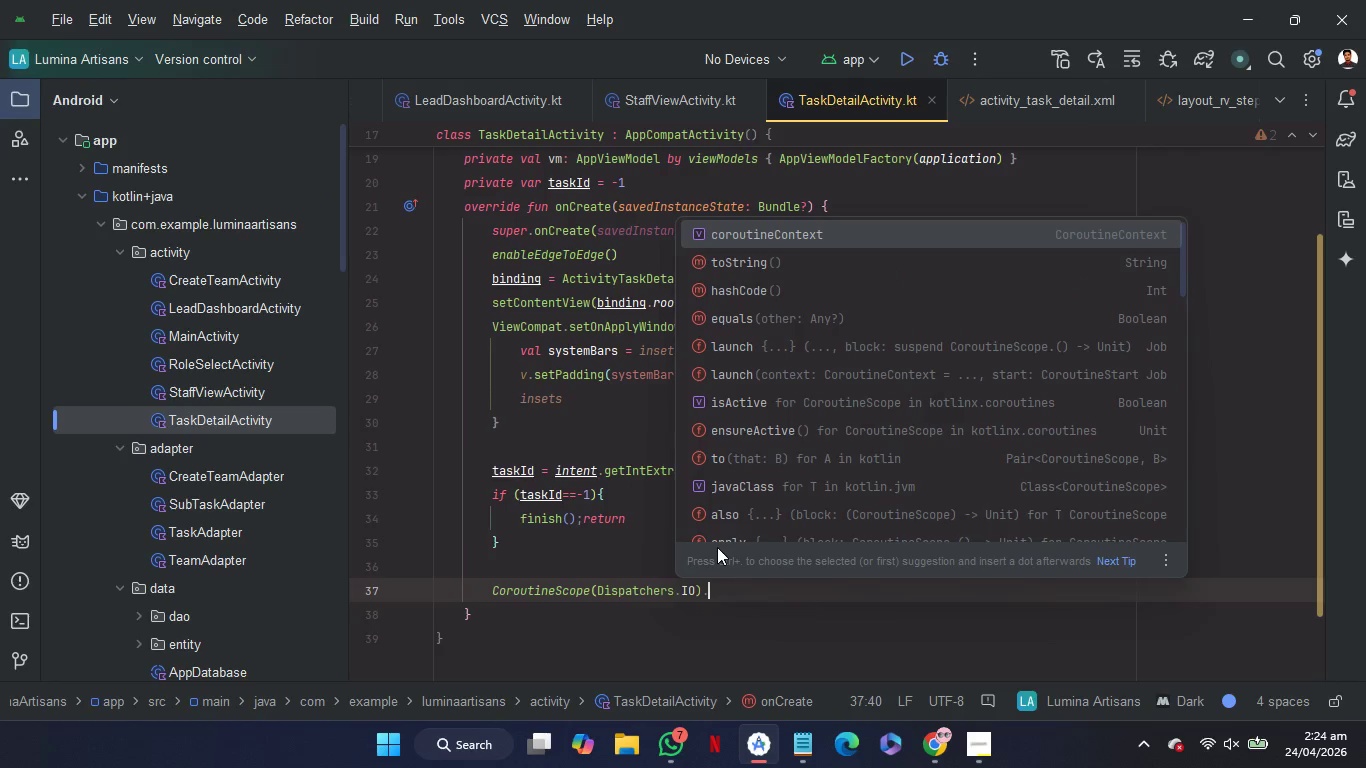 
hold_key(key=ShiftRight, duration=0.36)
 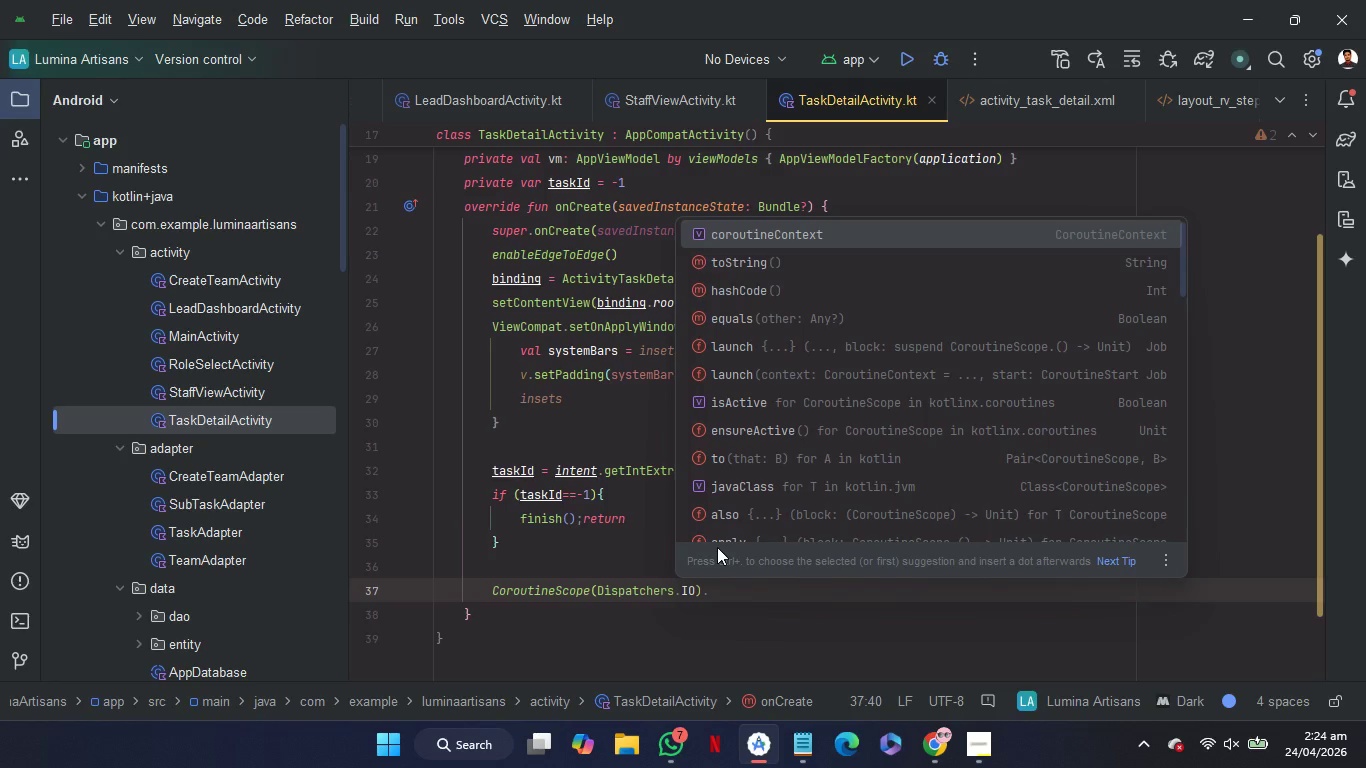 
key(ArrowDown)
 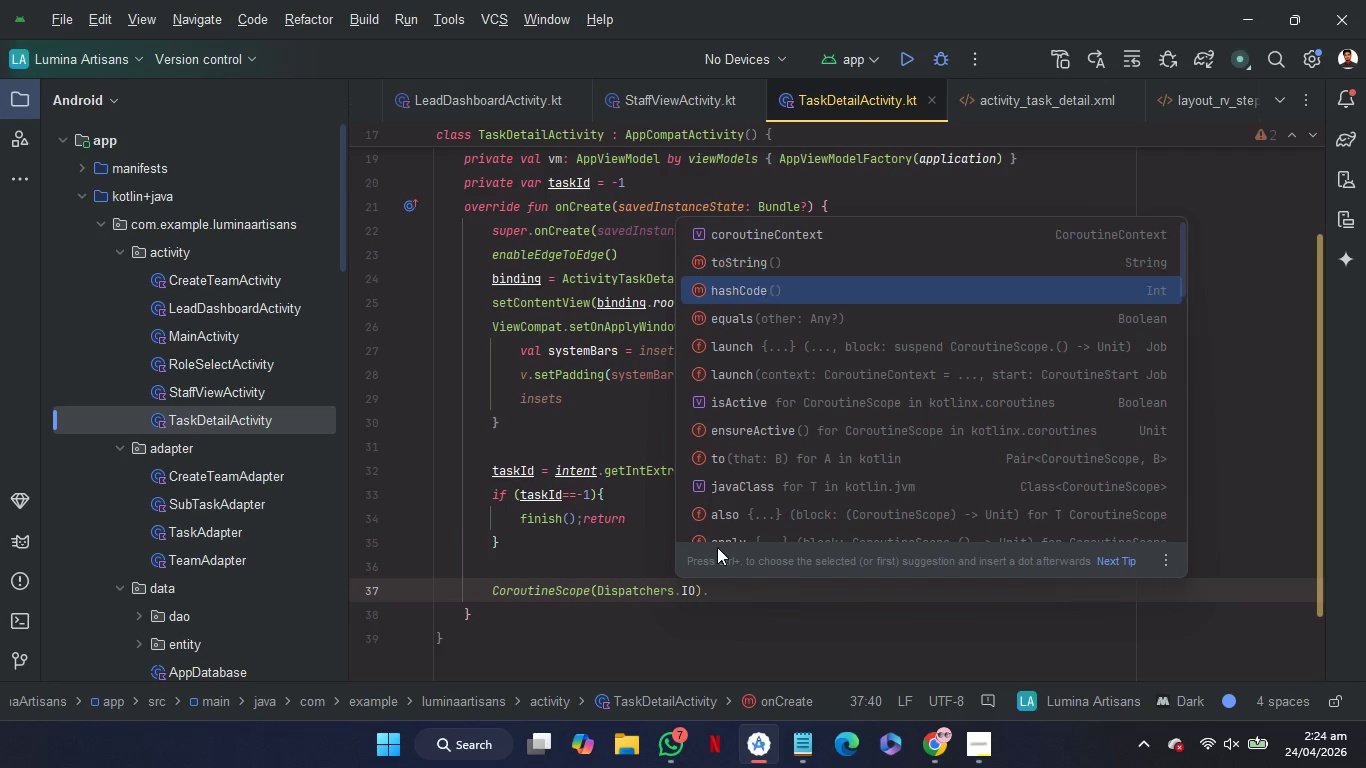 
key(ArrowDown)
 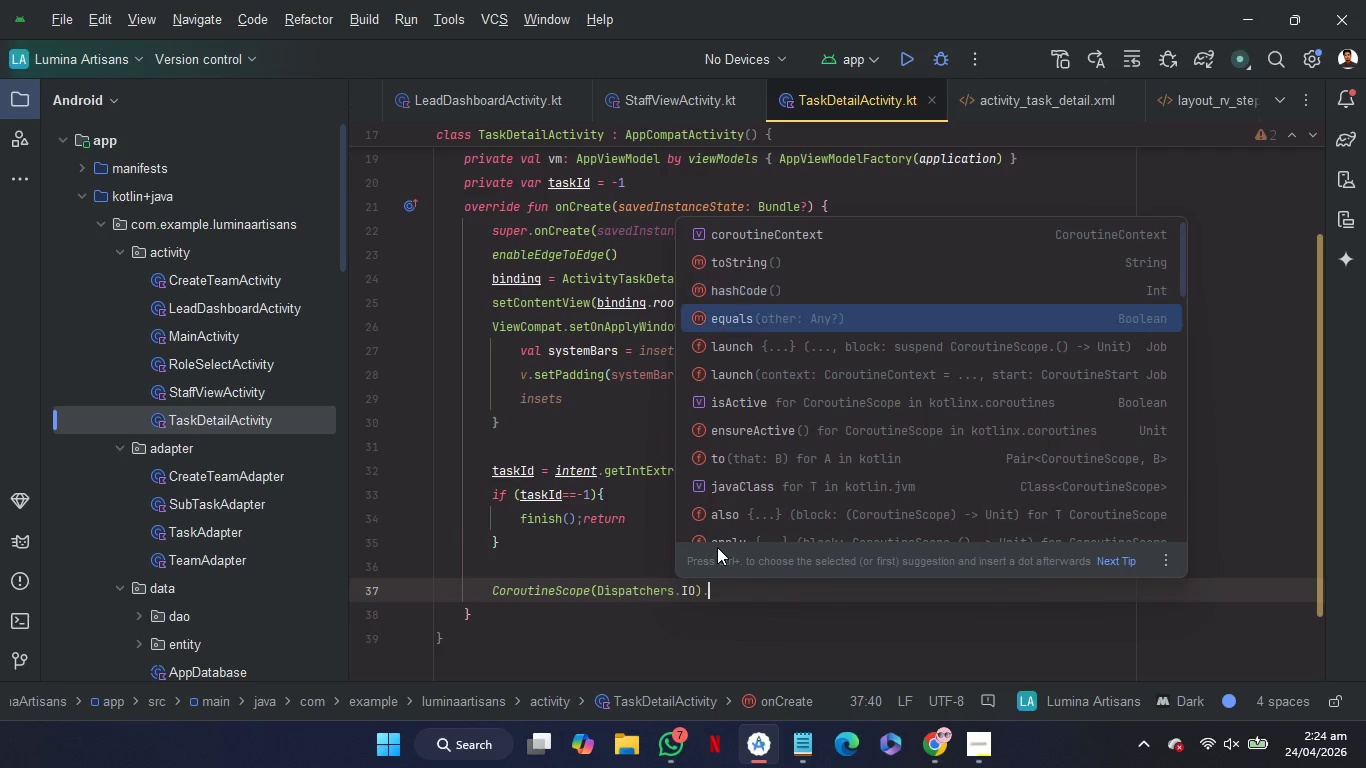 
key(ArrowDown)
 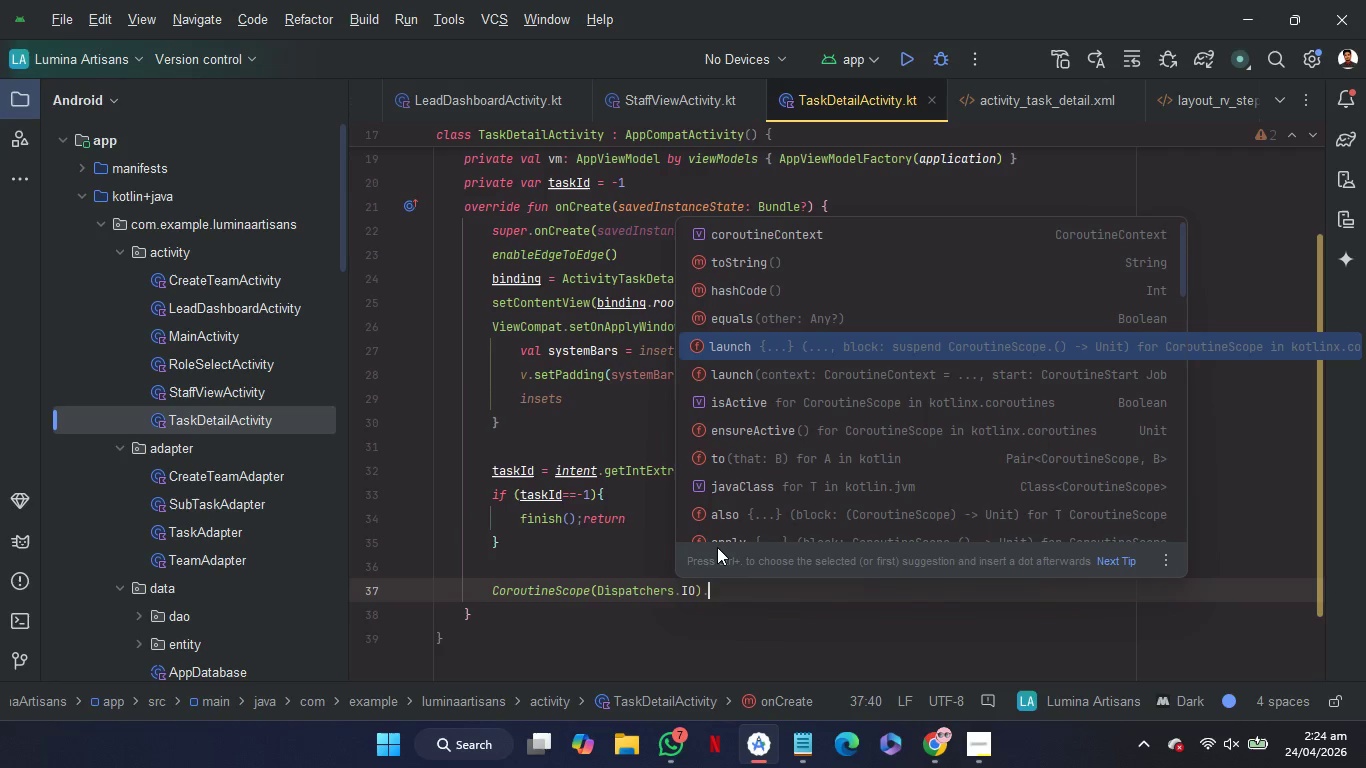 
key(ArrowDown)
 